 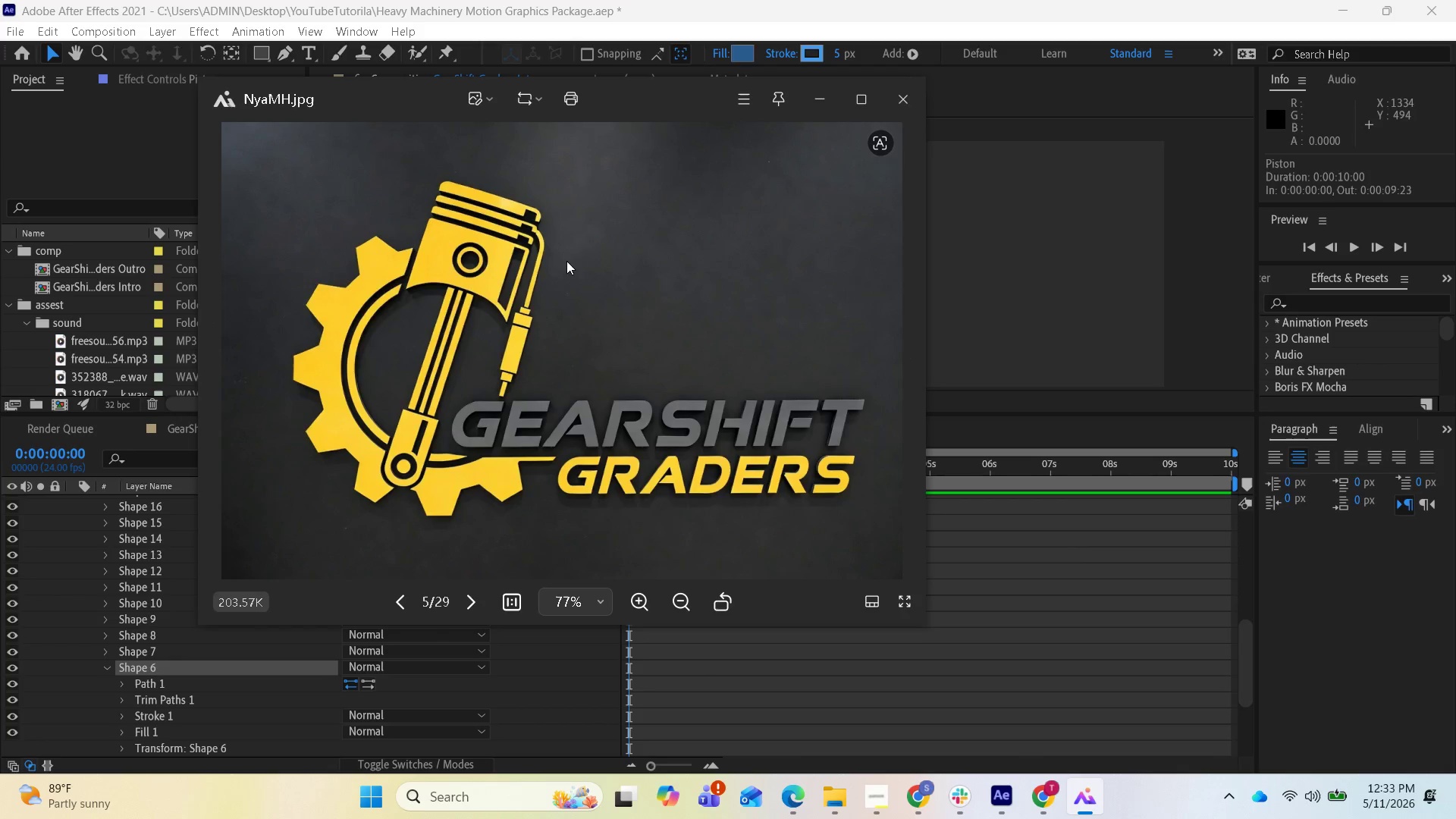 
left_click_drag(start_coordinate=[844, 720], to_coordinate=[850, 717])
 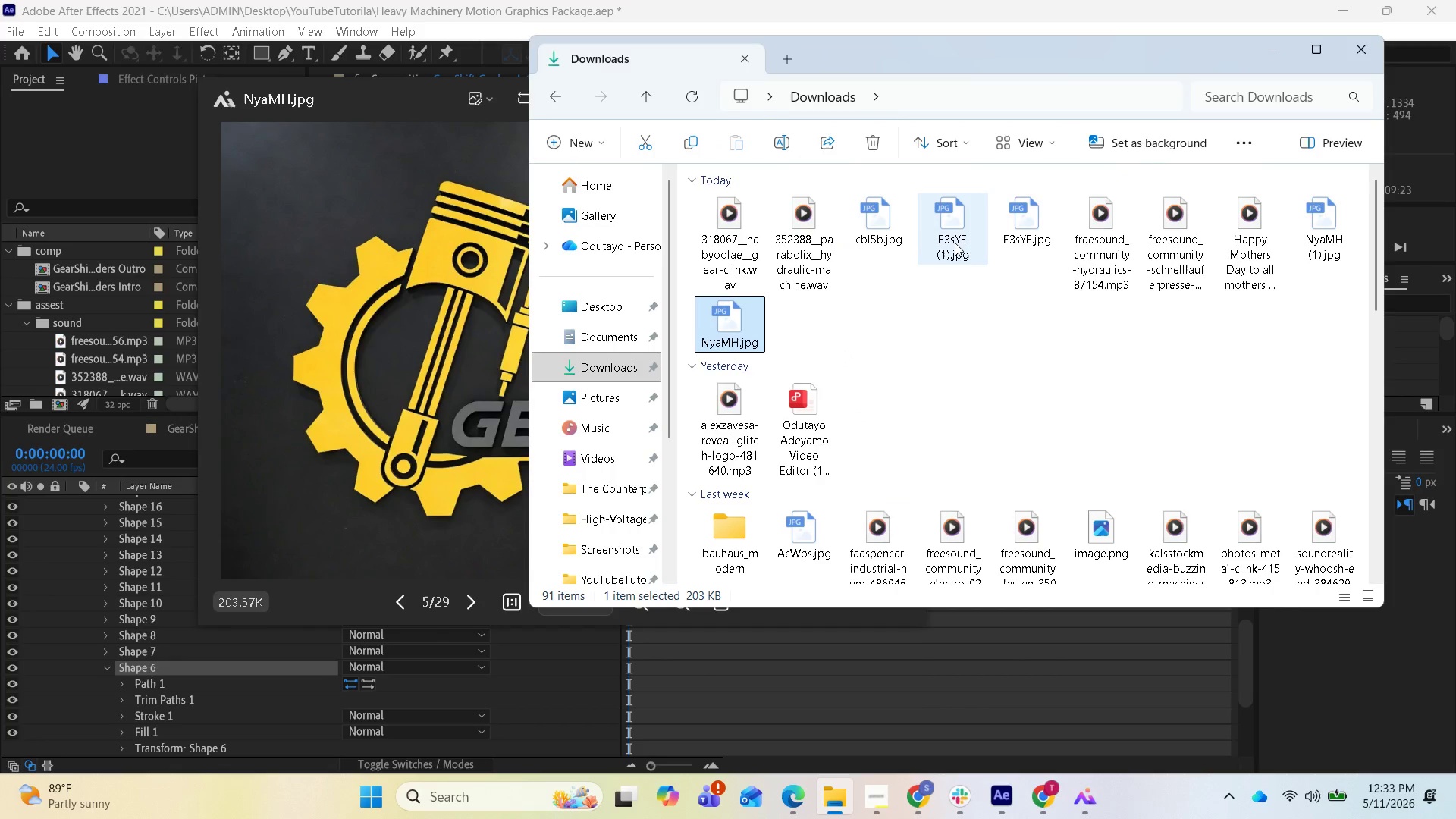 
left_click([955, 243])
 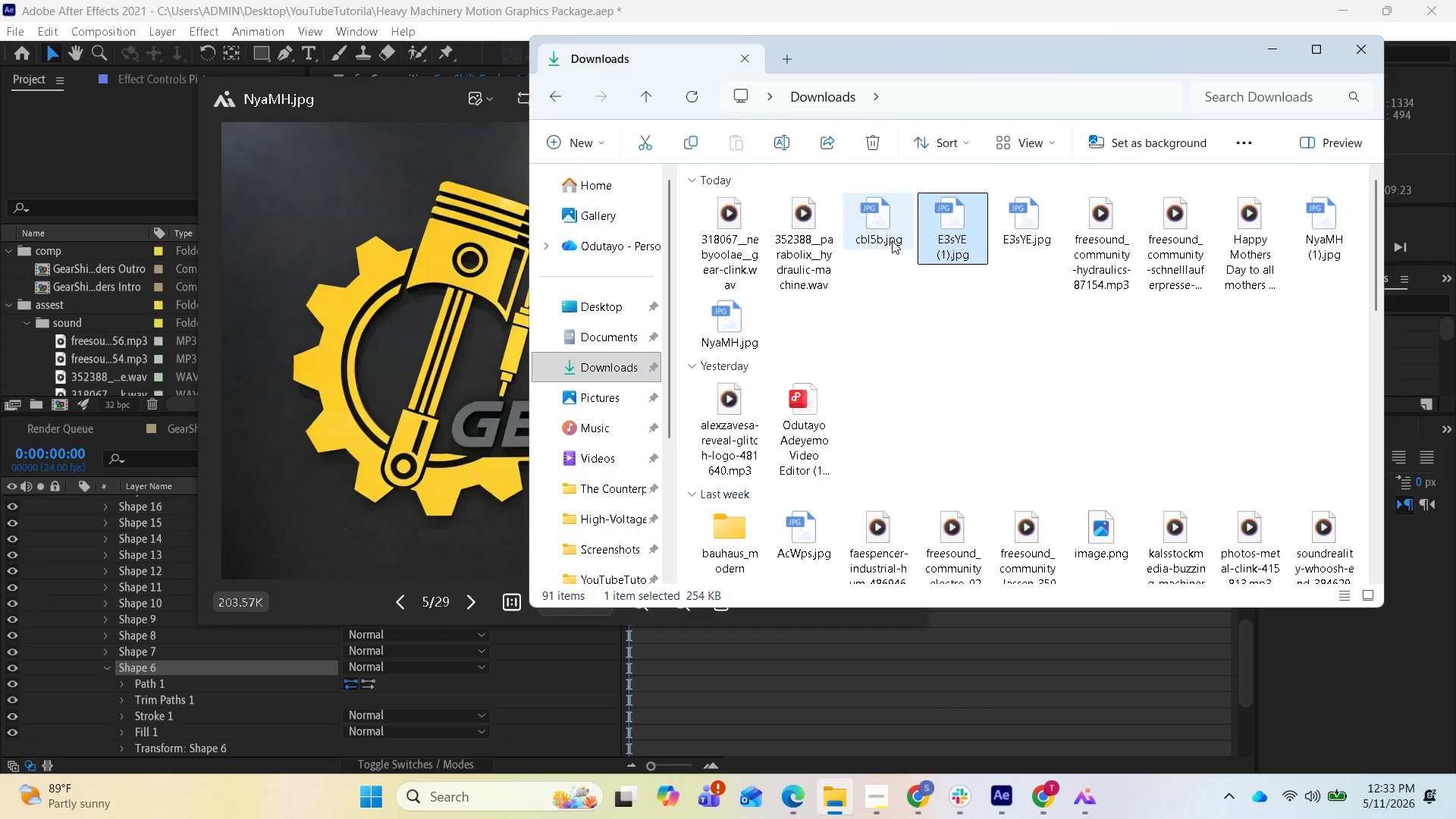 
double_click([892, 240])
 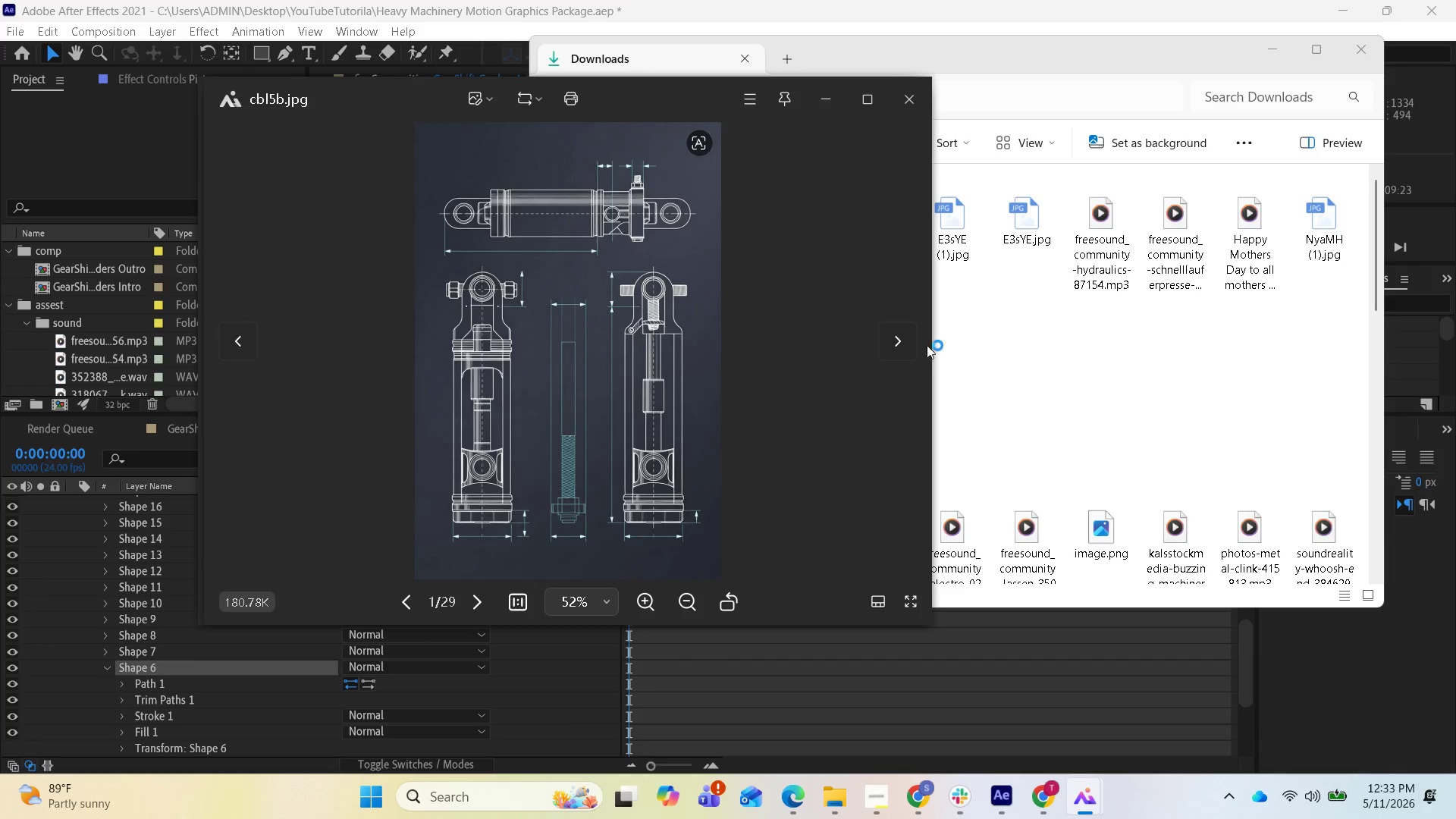 
left_click([900, 357])
 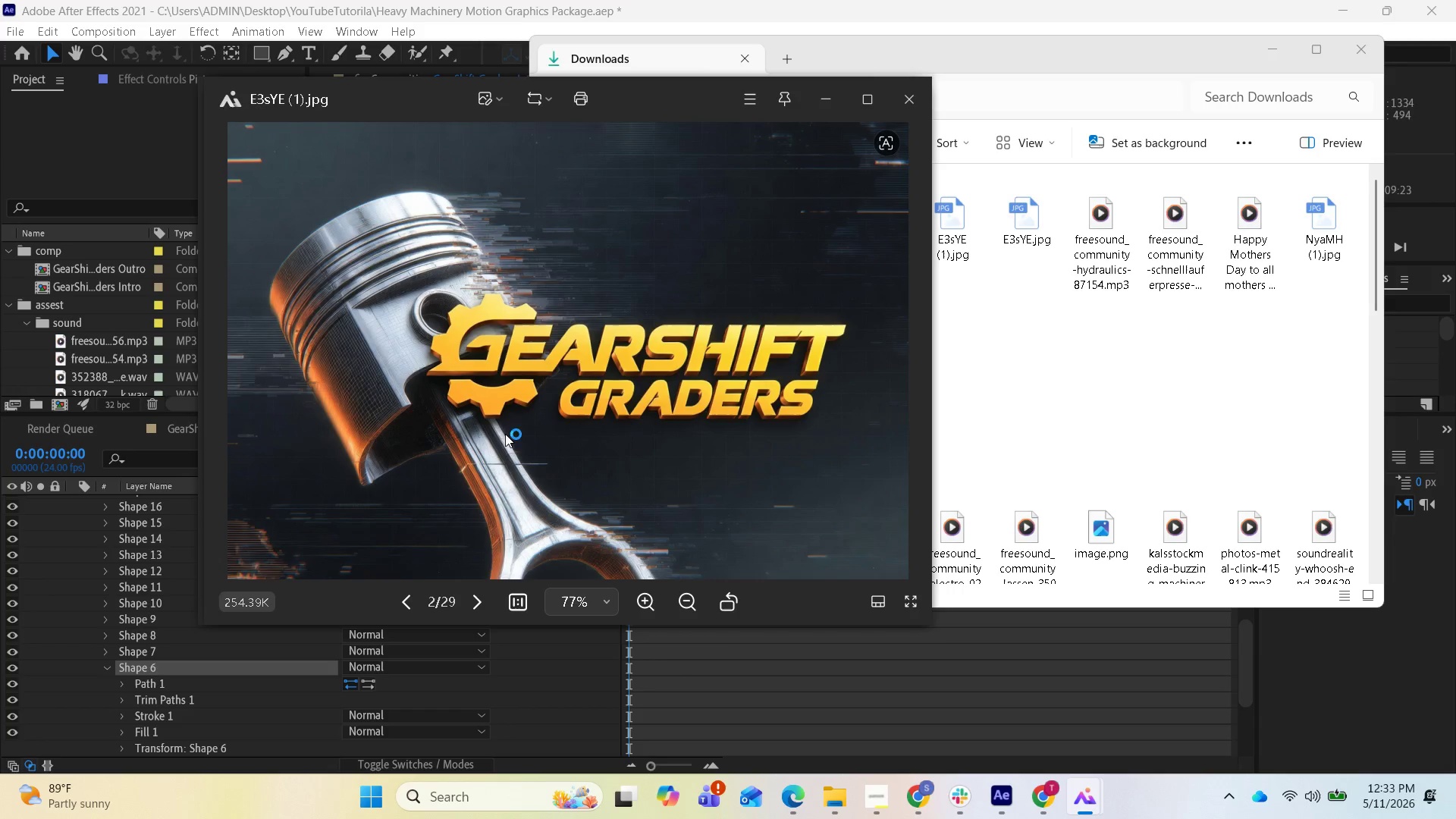 
wait(9.02)
 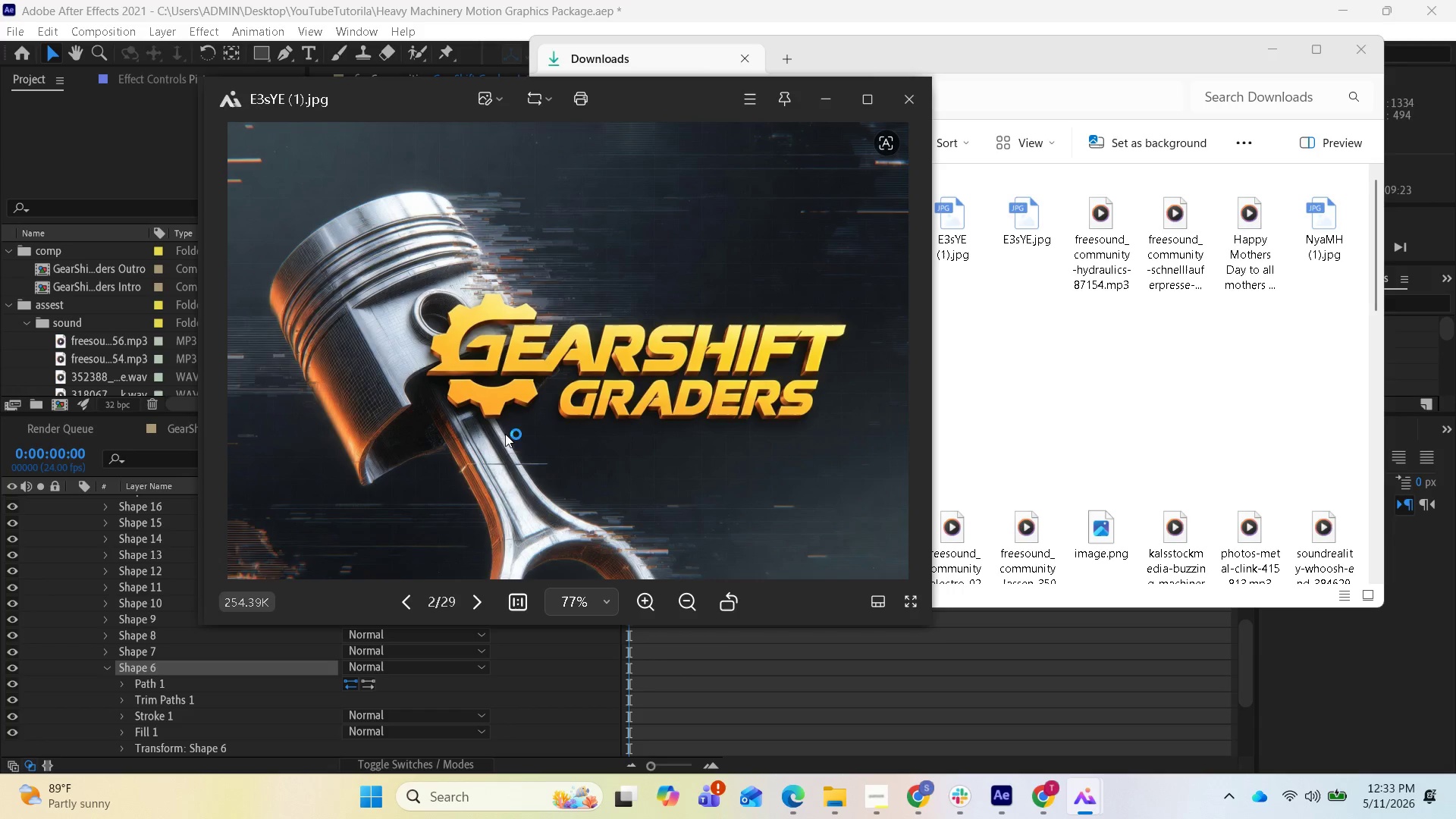 
scroll: coordinate [538, 318], scroll_direction: down, amount: 2.0
 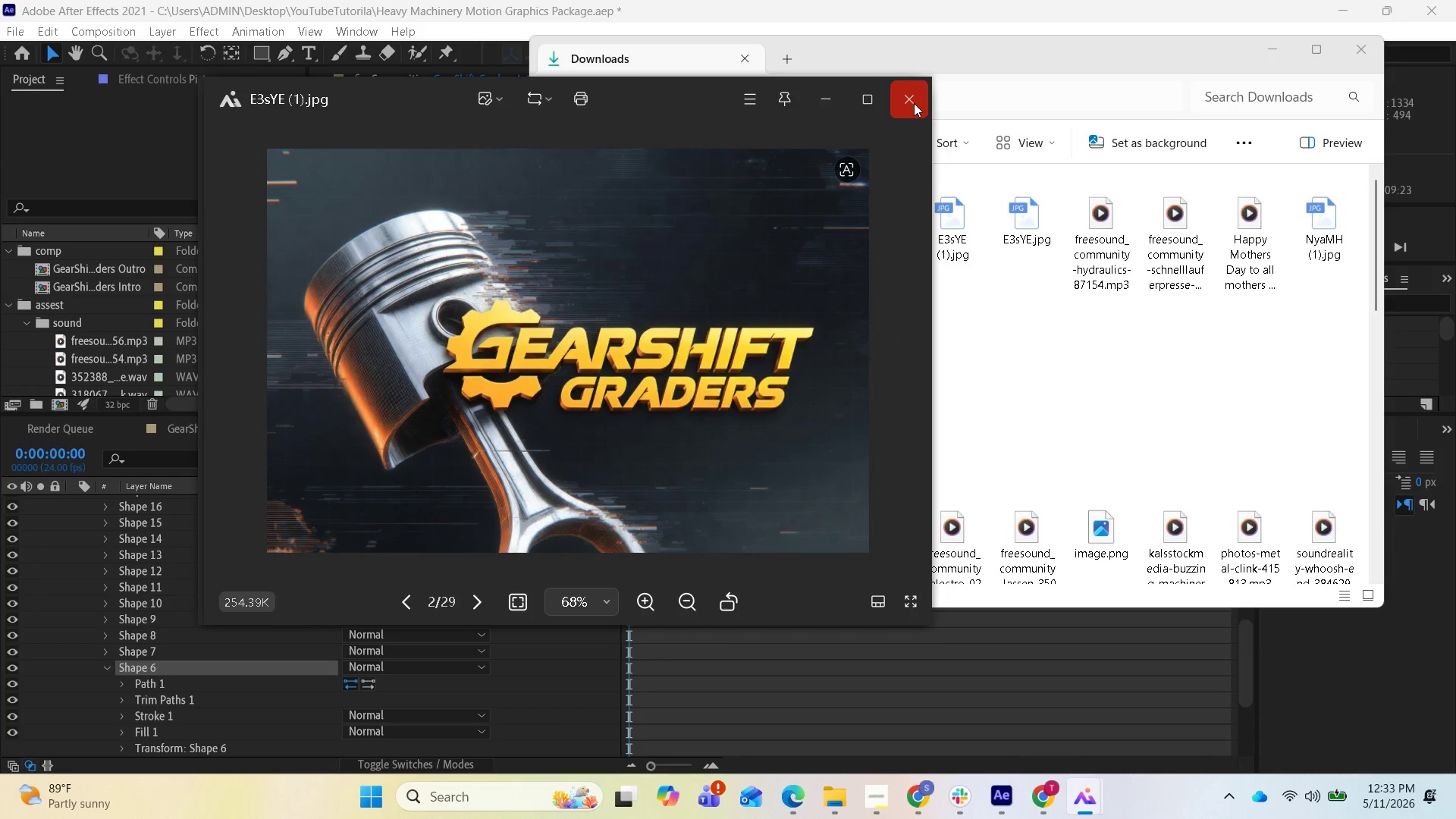 
left_click([914, 103])
 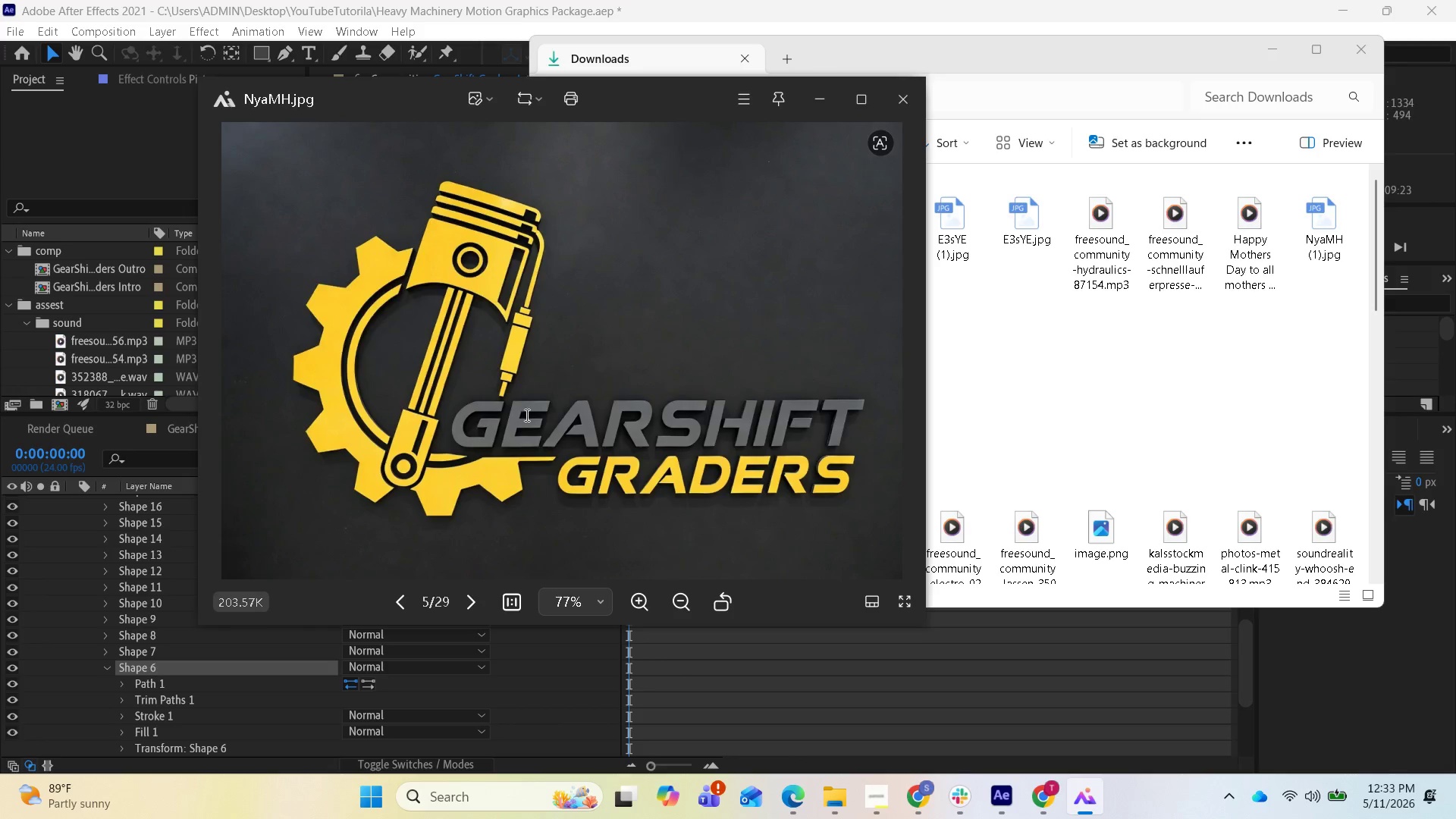 
wait(17.47)
 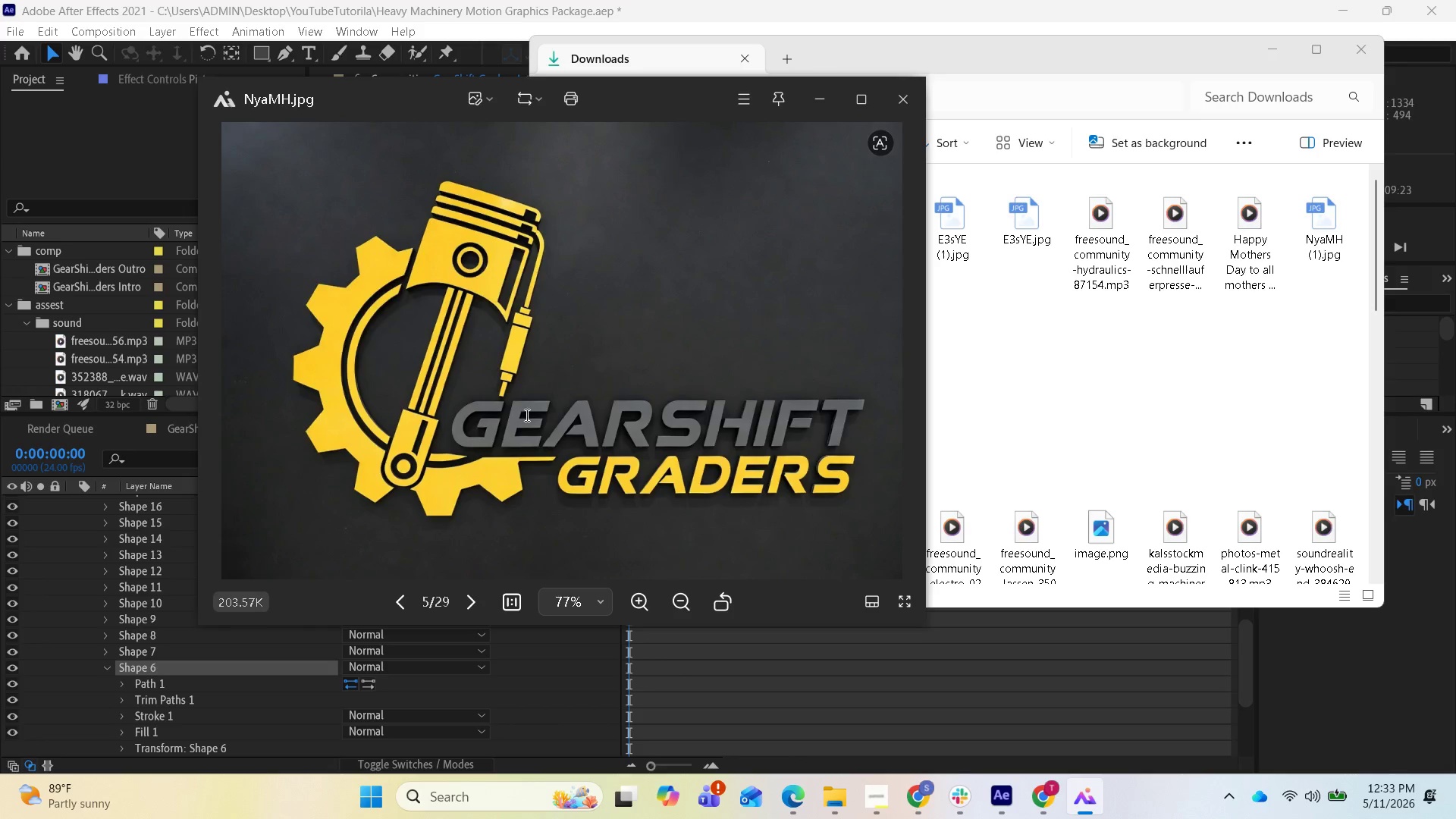 
left_click([998, 805])
 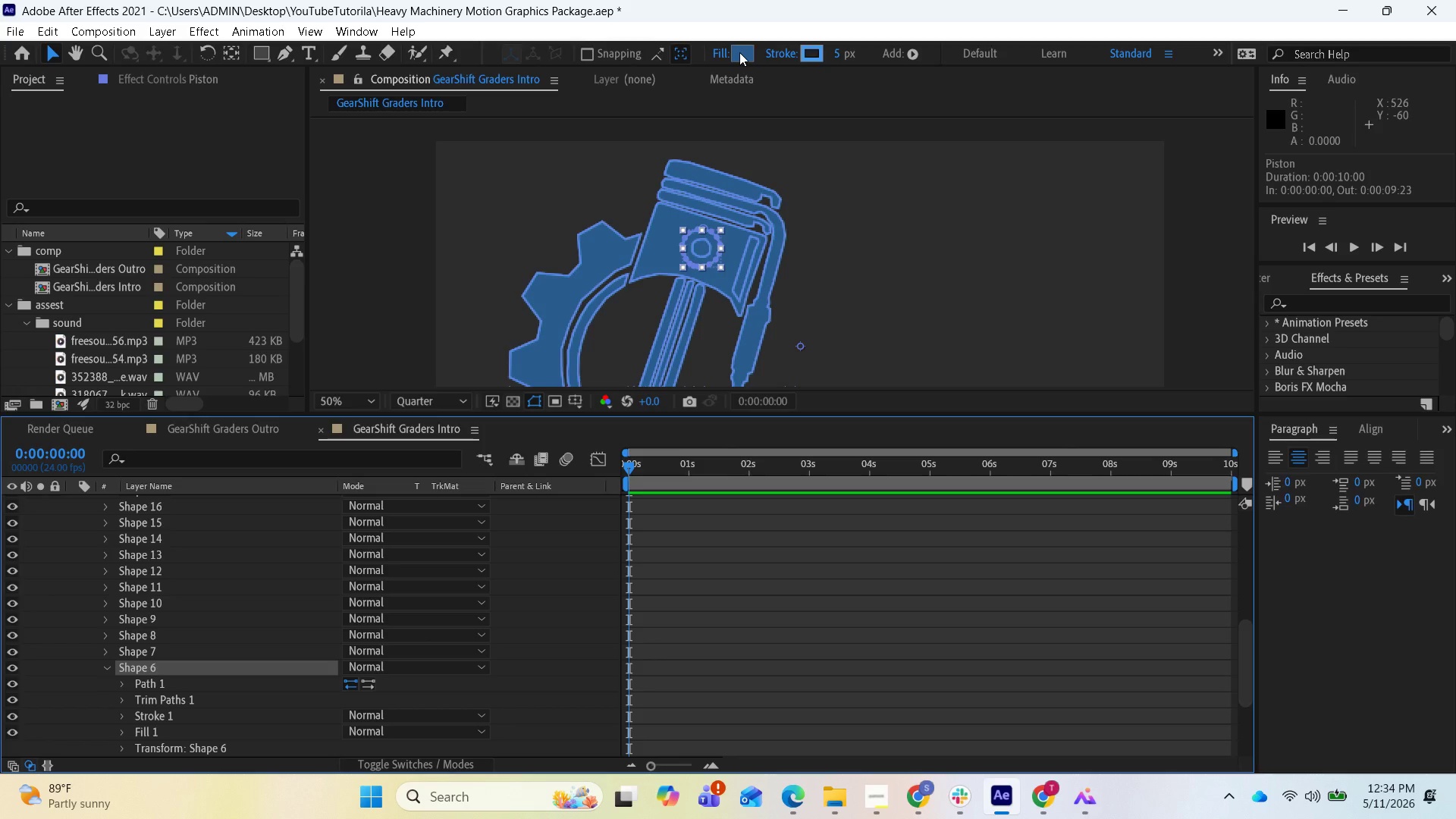 
wait(6.48)
 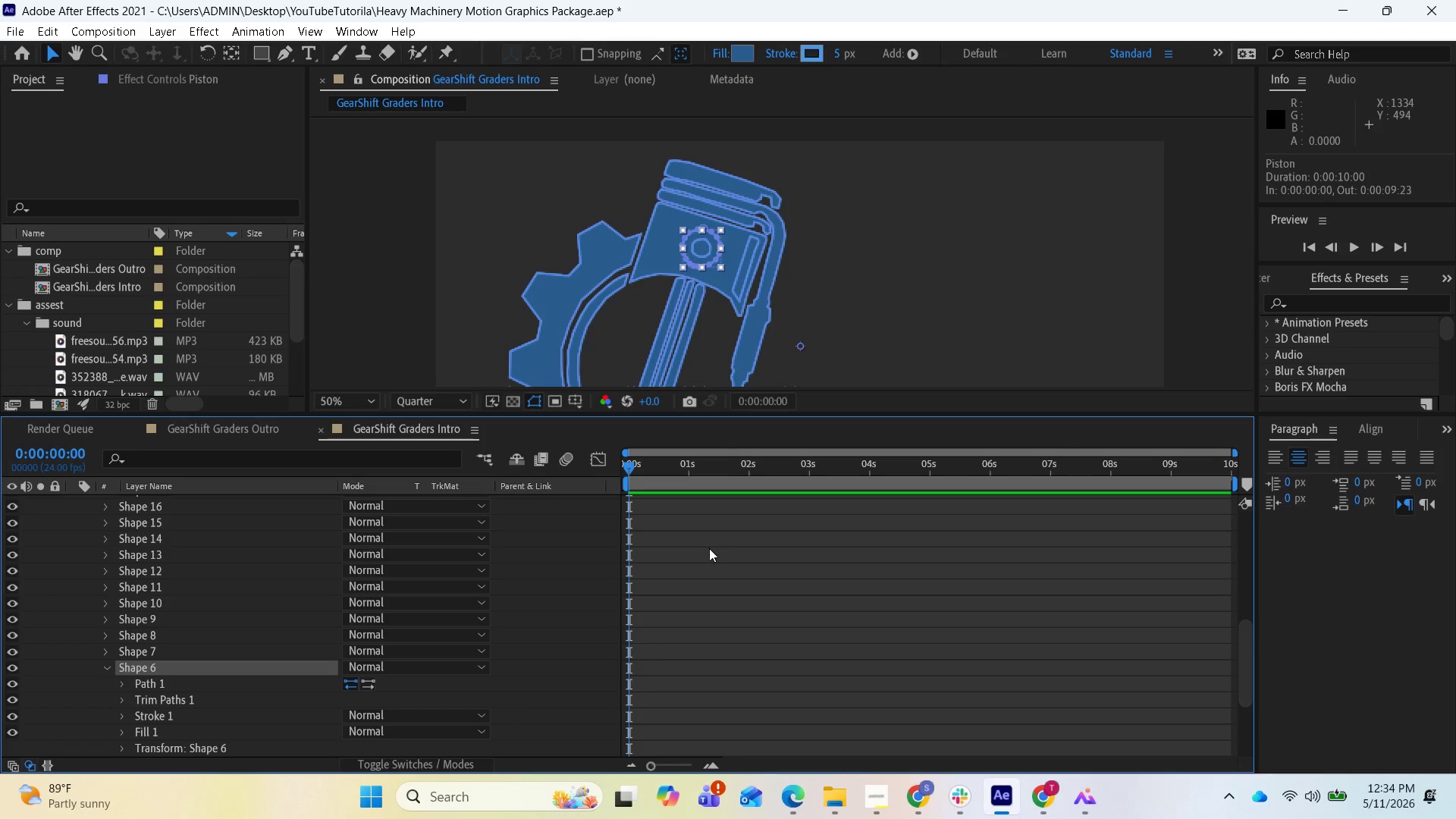 
left_click([739, 52])
 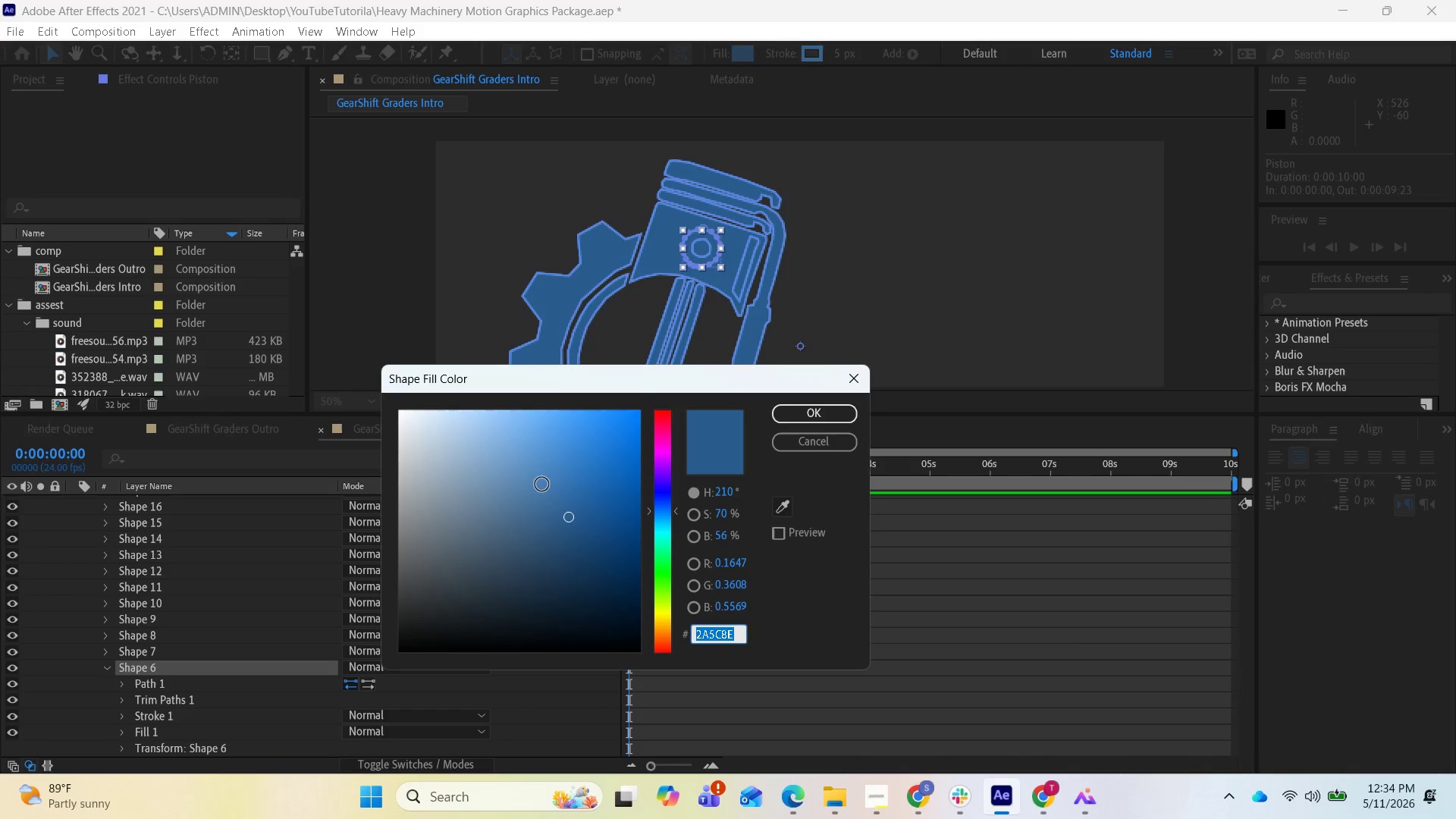 
left_click_drag(start_coordinate=[558, 516], to_coordinate=[406, 650])
 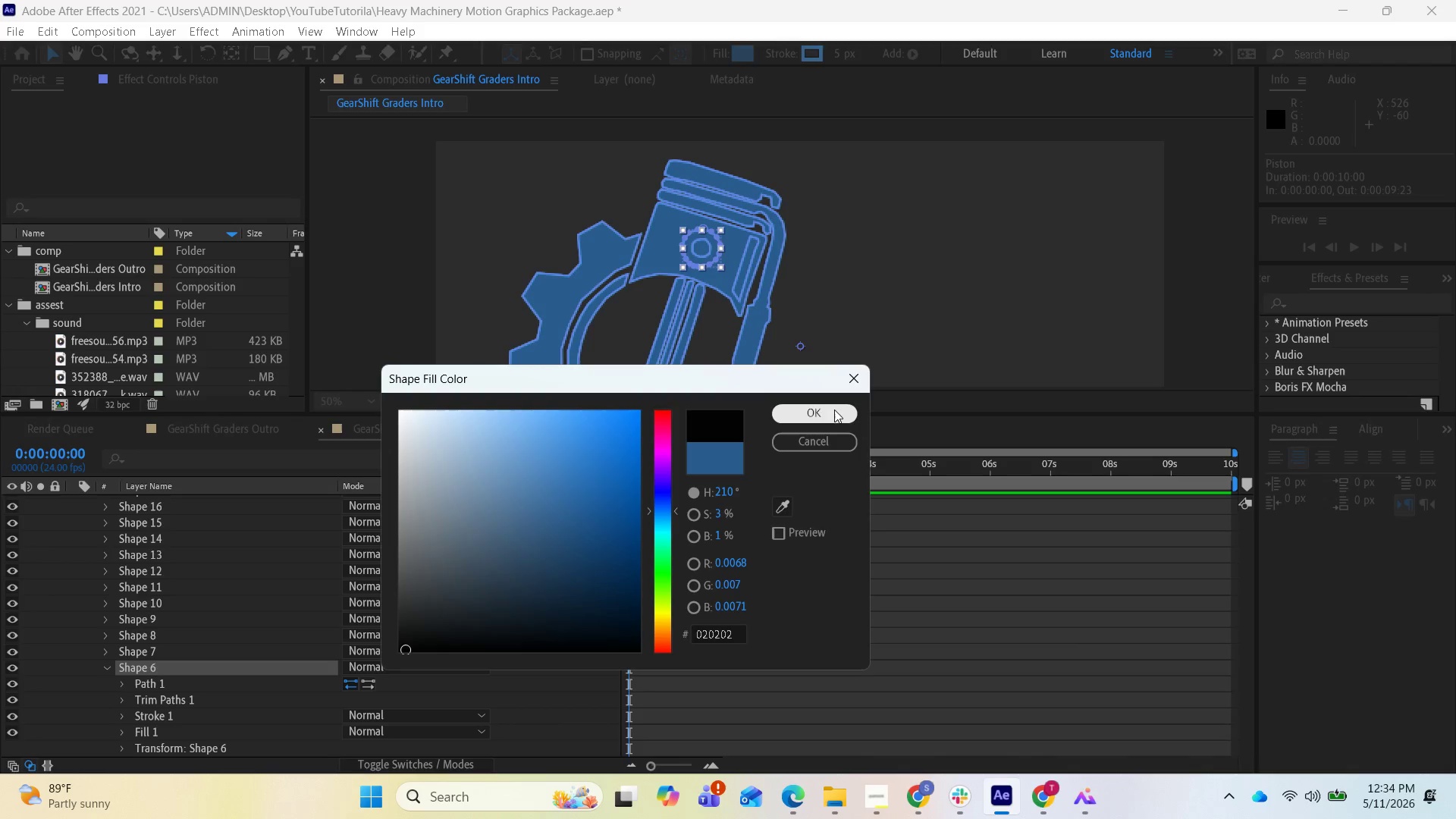 
left_click([834, 410])
 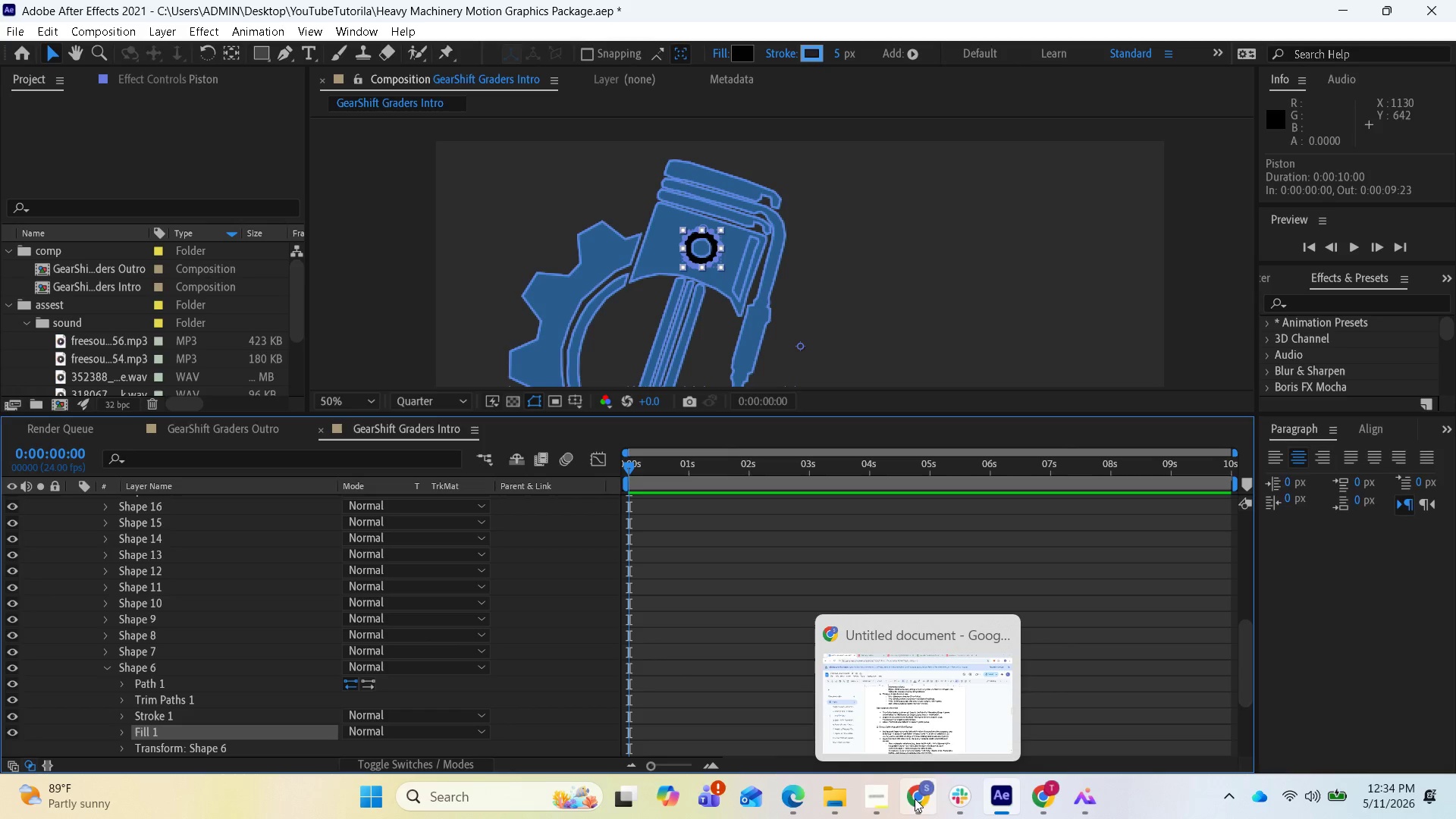 
wait(13.44)
 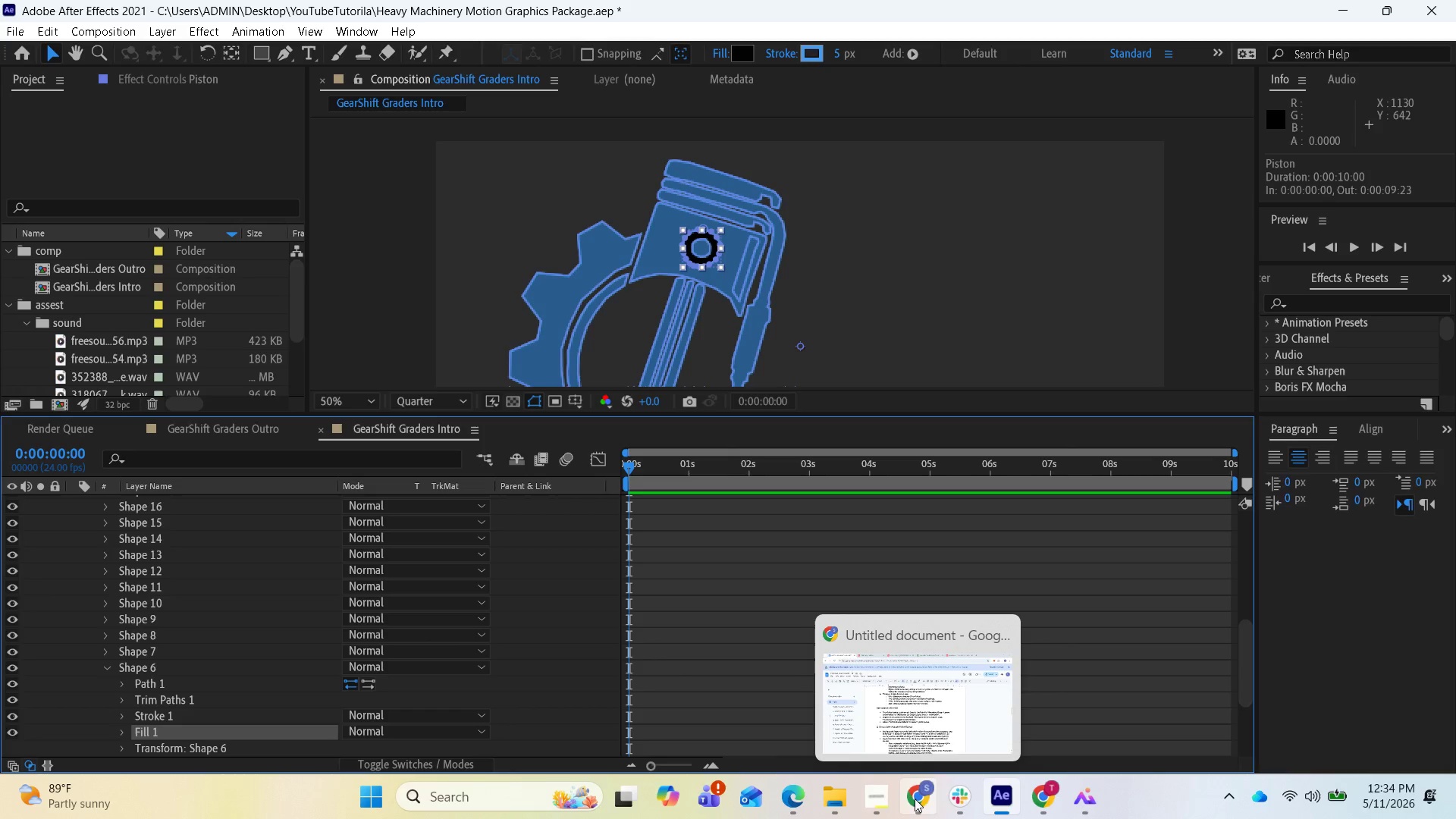 
left_click([1076, 799])
 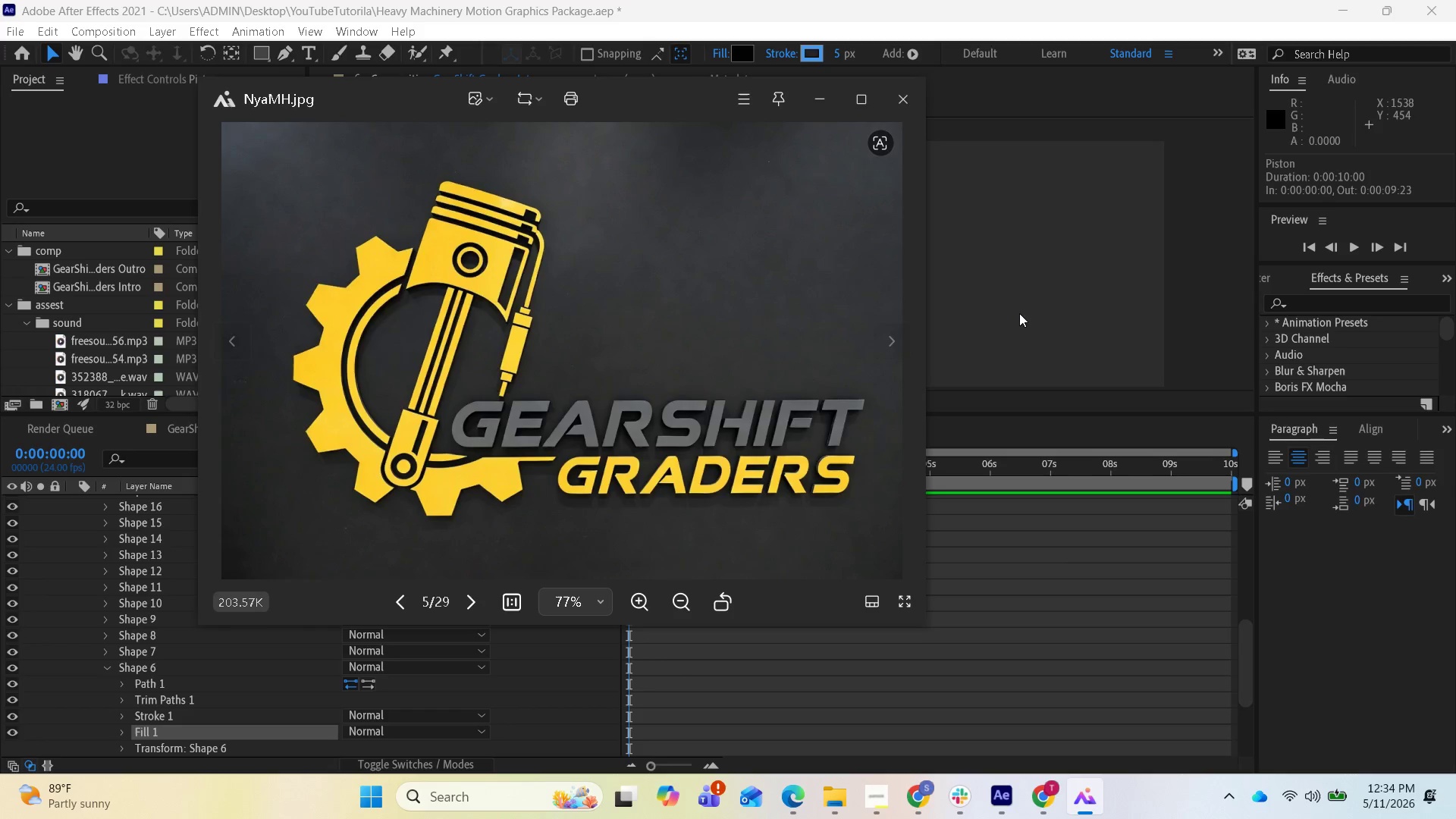 
left_click([1019, 313])
 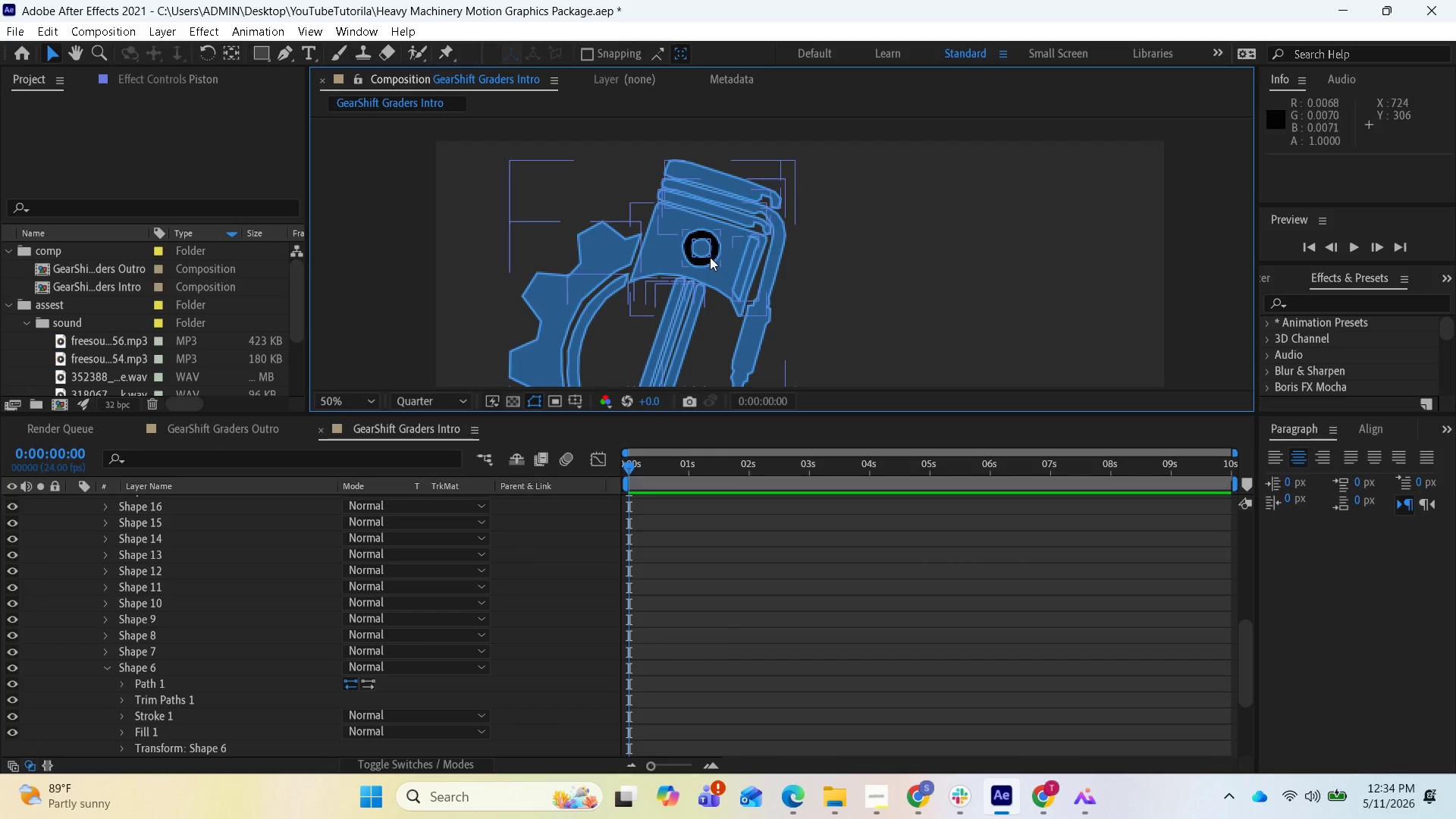 
left_click([699, 255])
 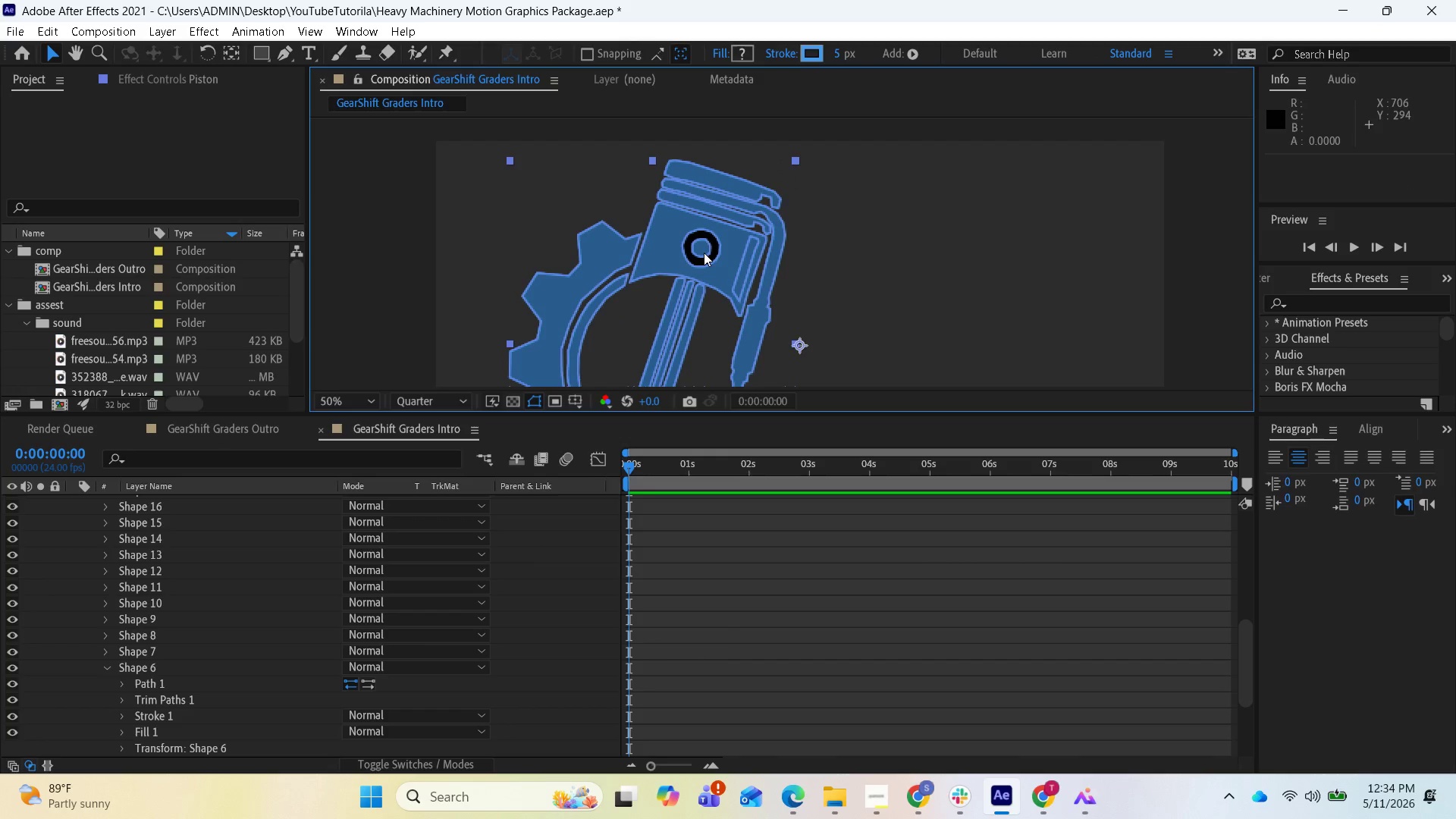 
left_click([704, 253])
 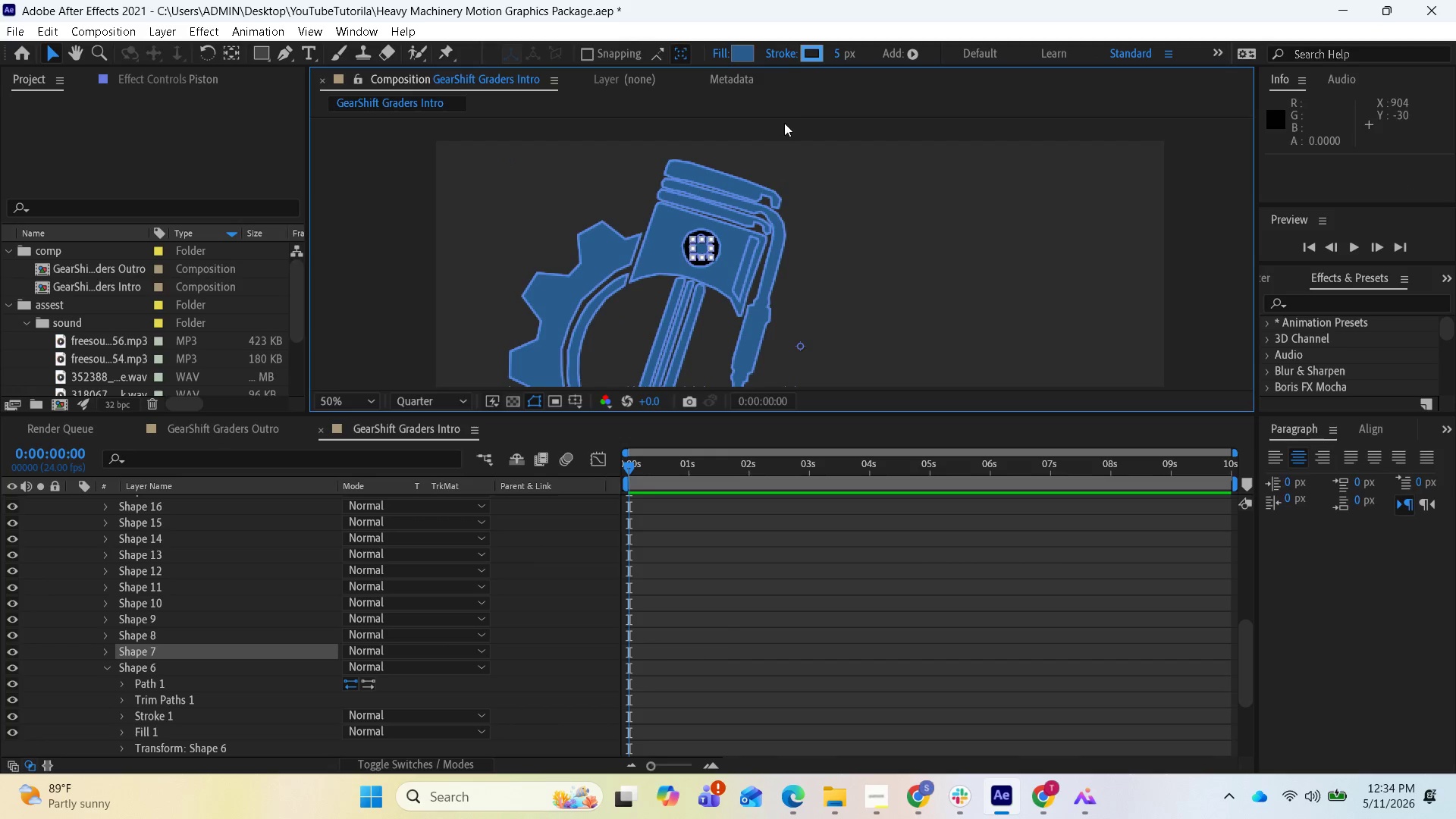 
left_click([748, 56])
 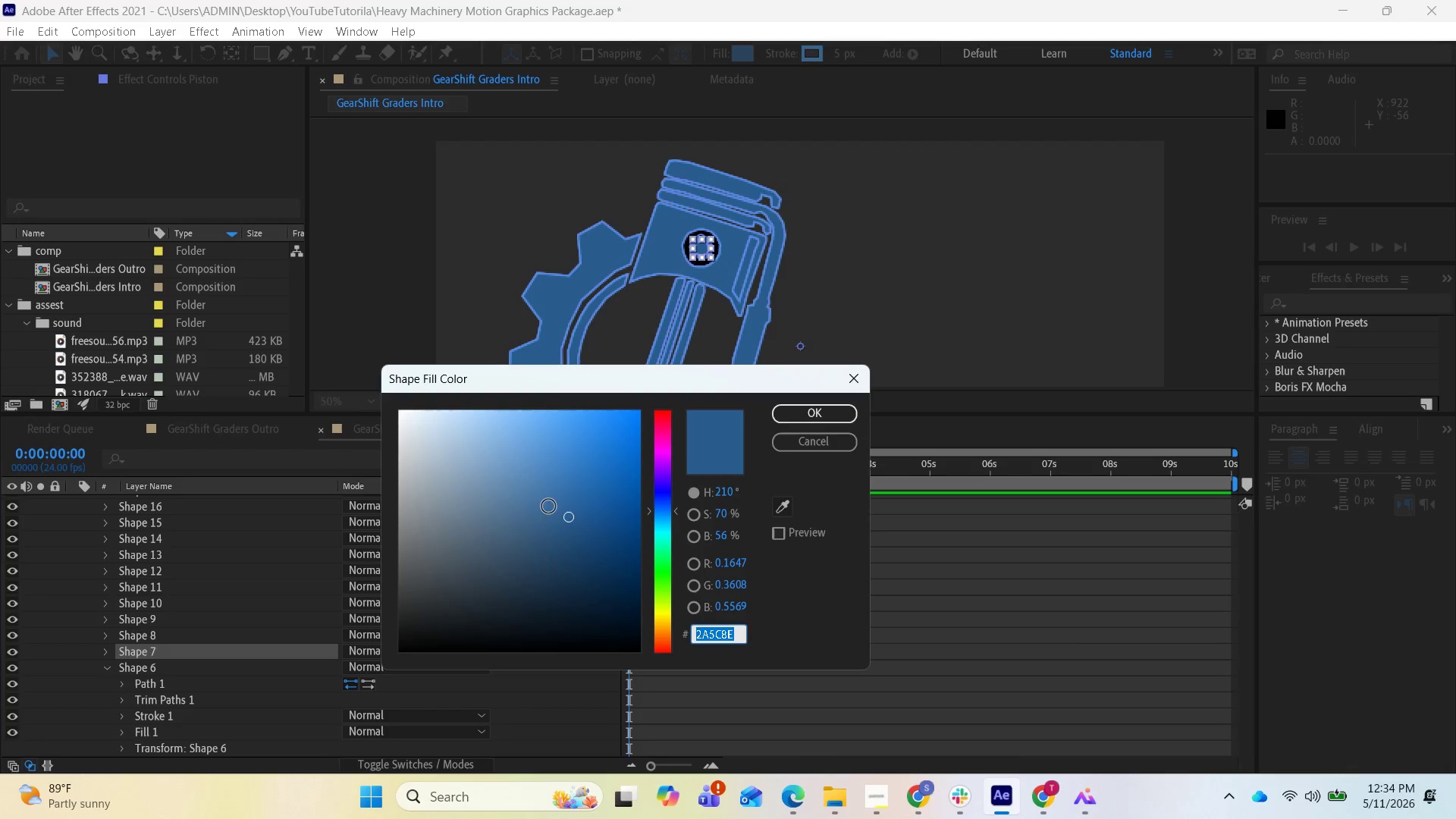 
left_click_drag(start_coordinate=[557, 516], to_coordinate=[396, 626])
 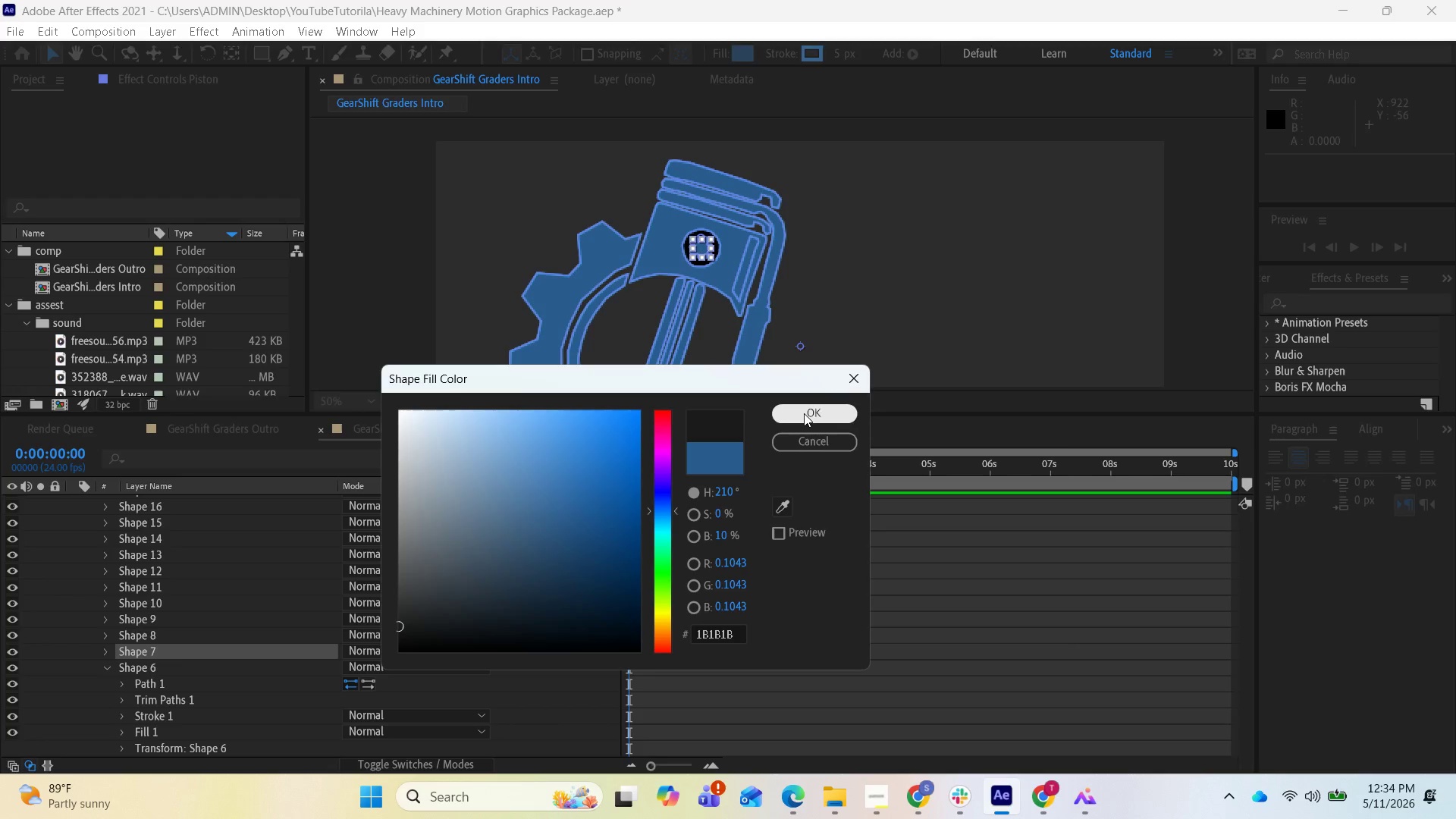 
left_click([805, 413])
 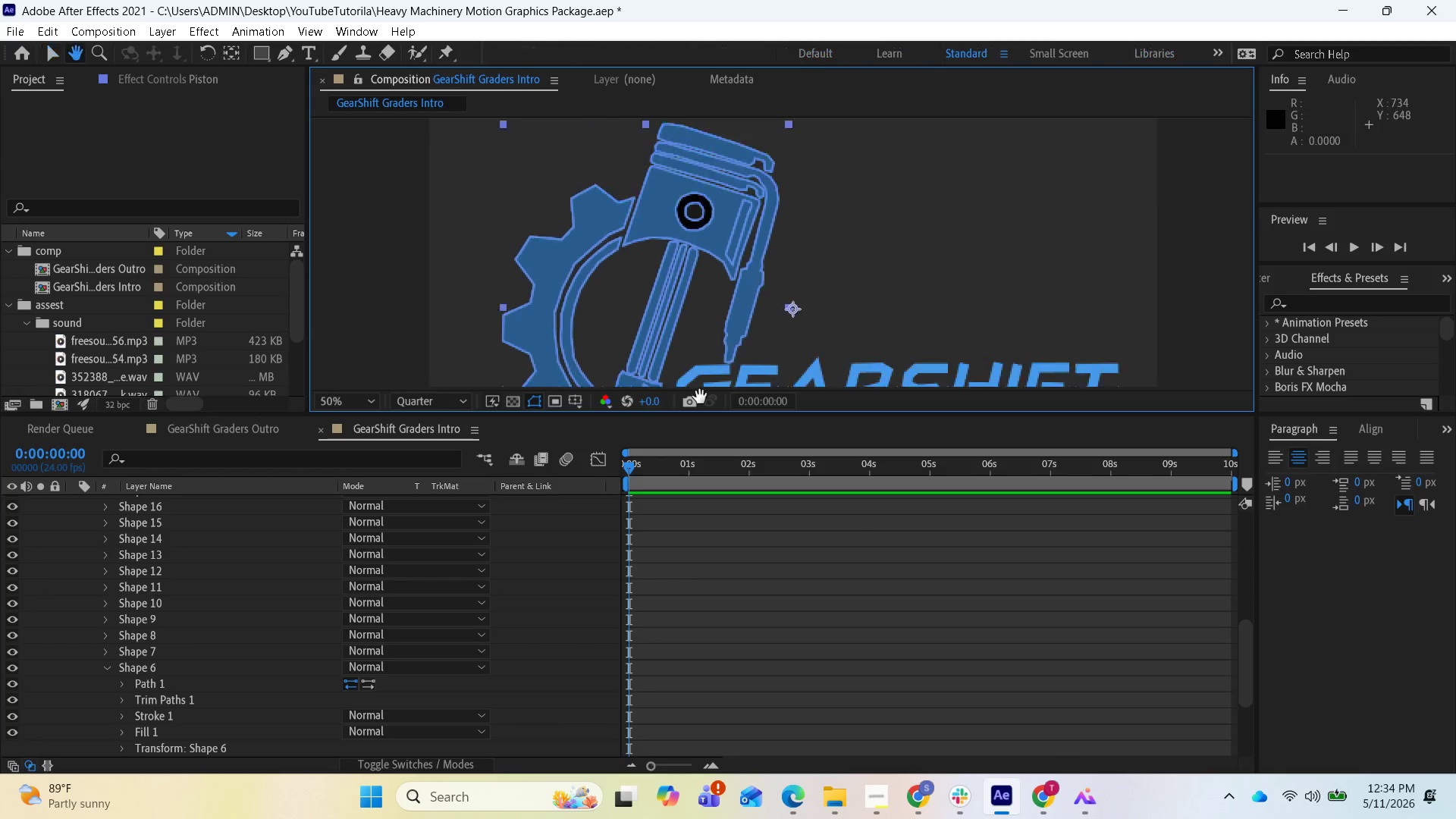 
wait(5.23)
 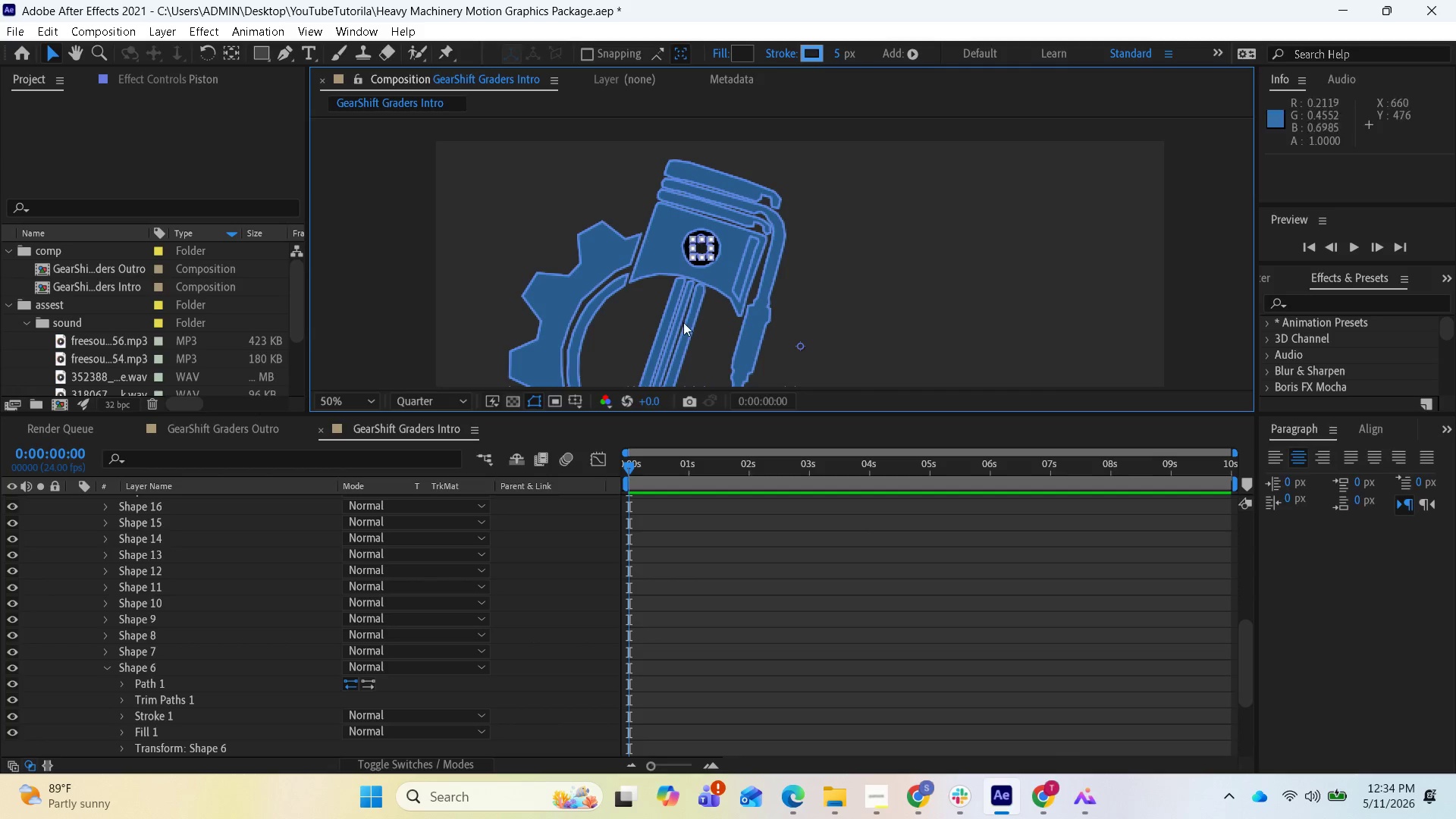 
left_click([721, 290])
 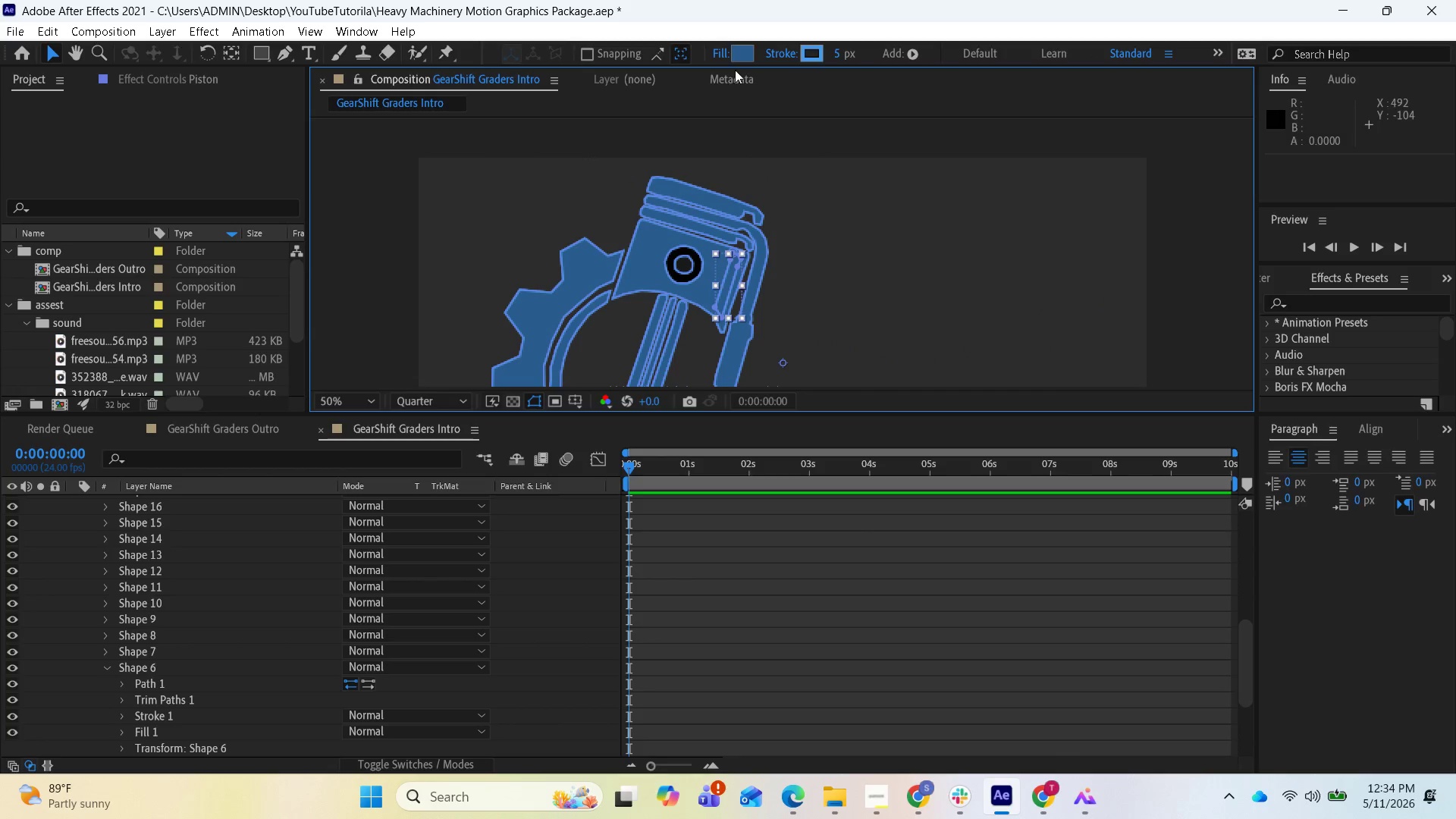 
left_click([745, 54])
 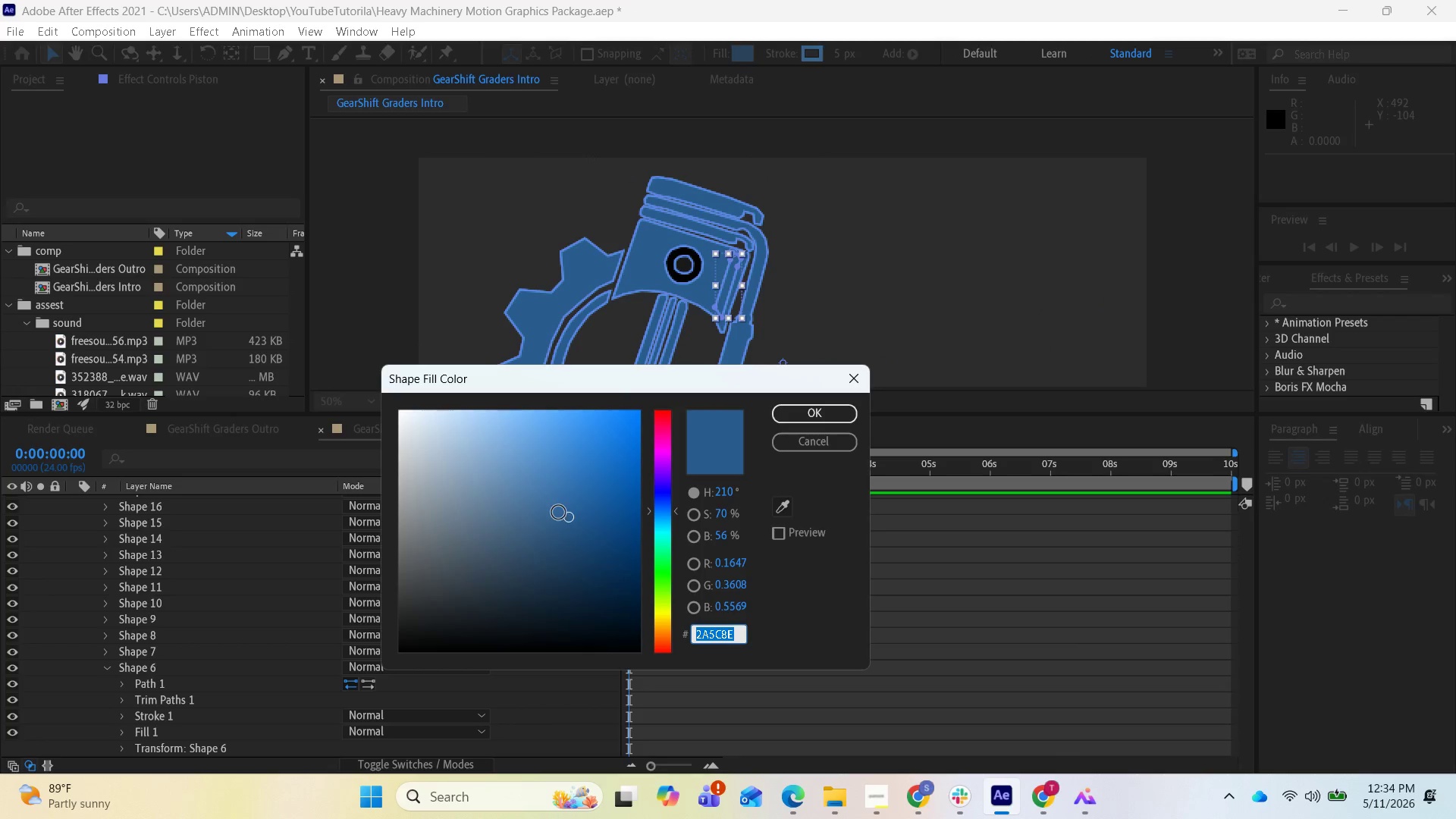 
left_click_drag(start_coordinate=[569, 521], to_coordinate=[373, 656])
 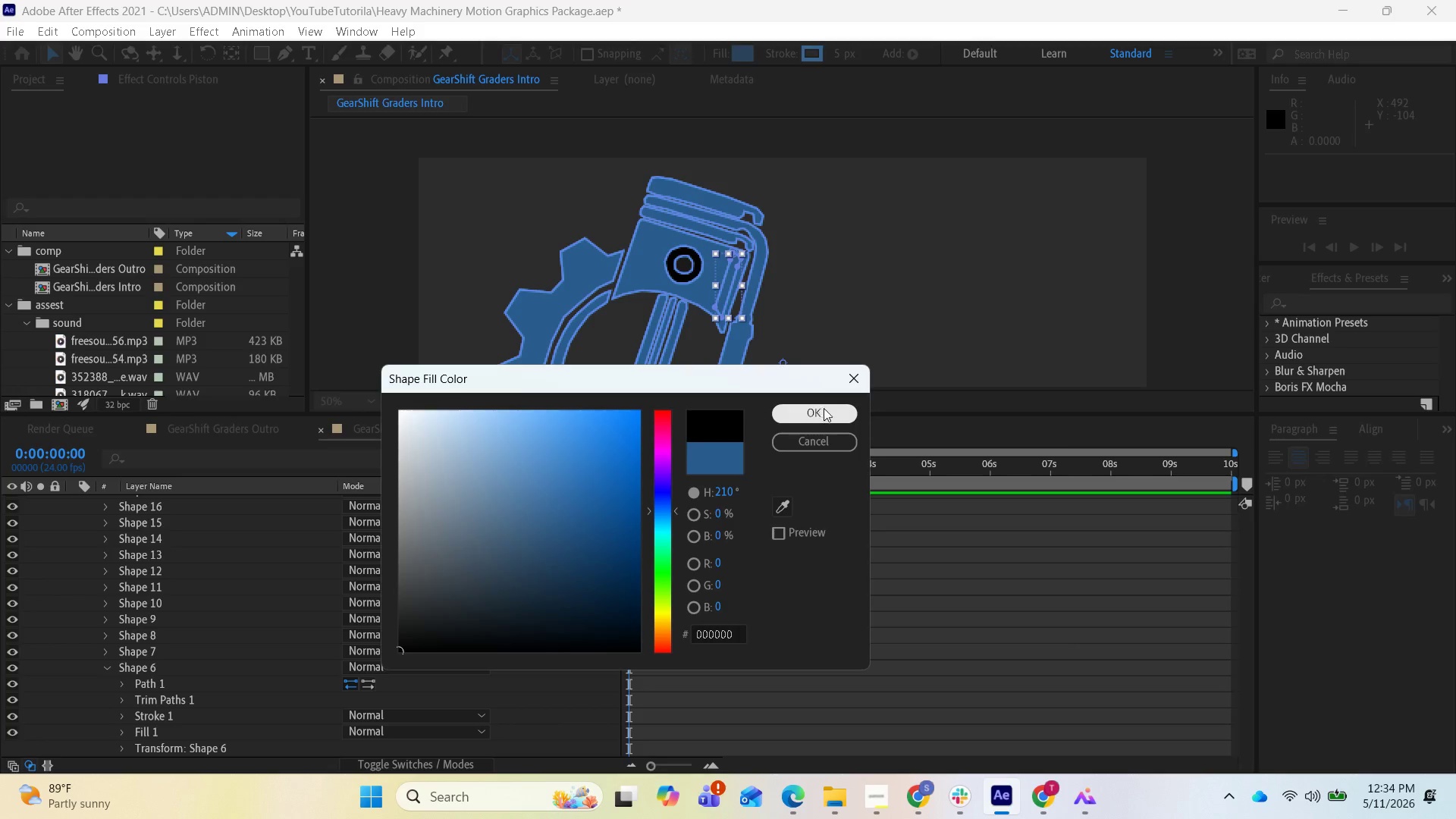 
left_click([824, 408])
 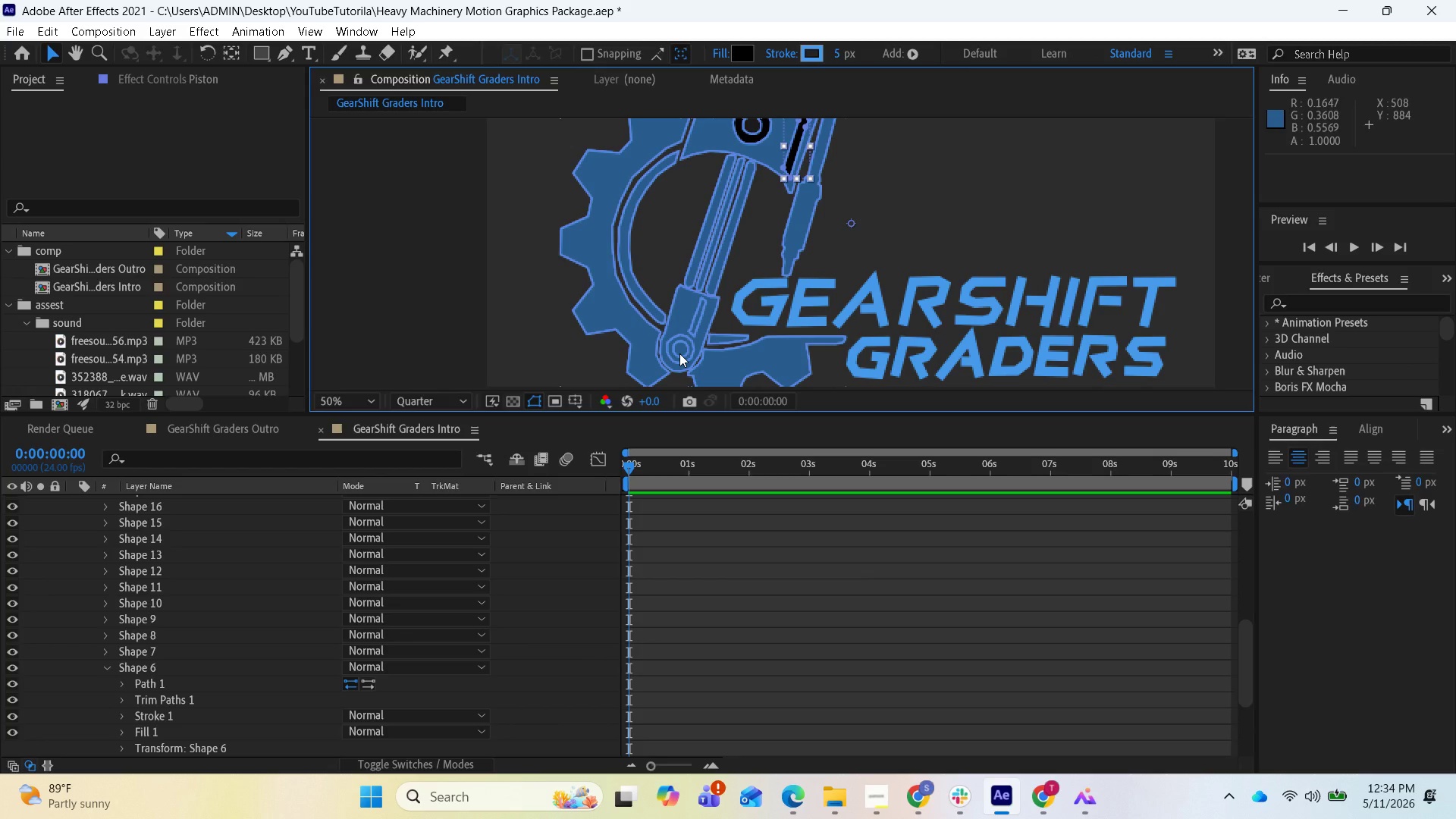 
wait(6.59)
 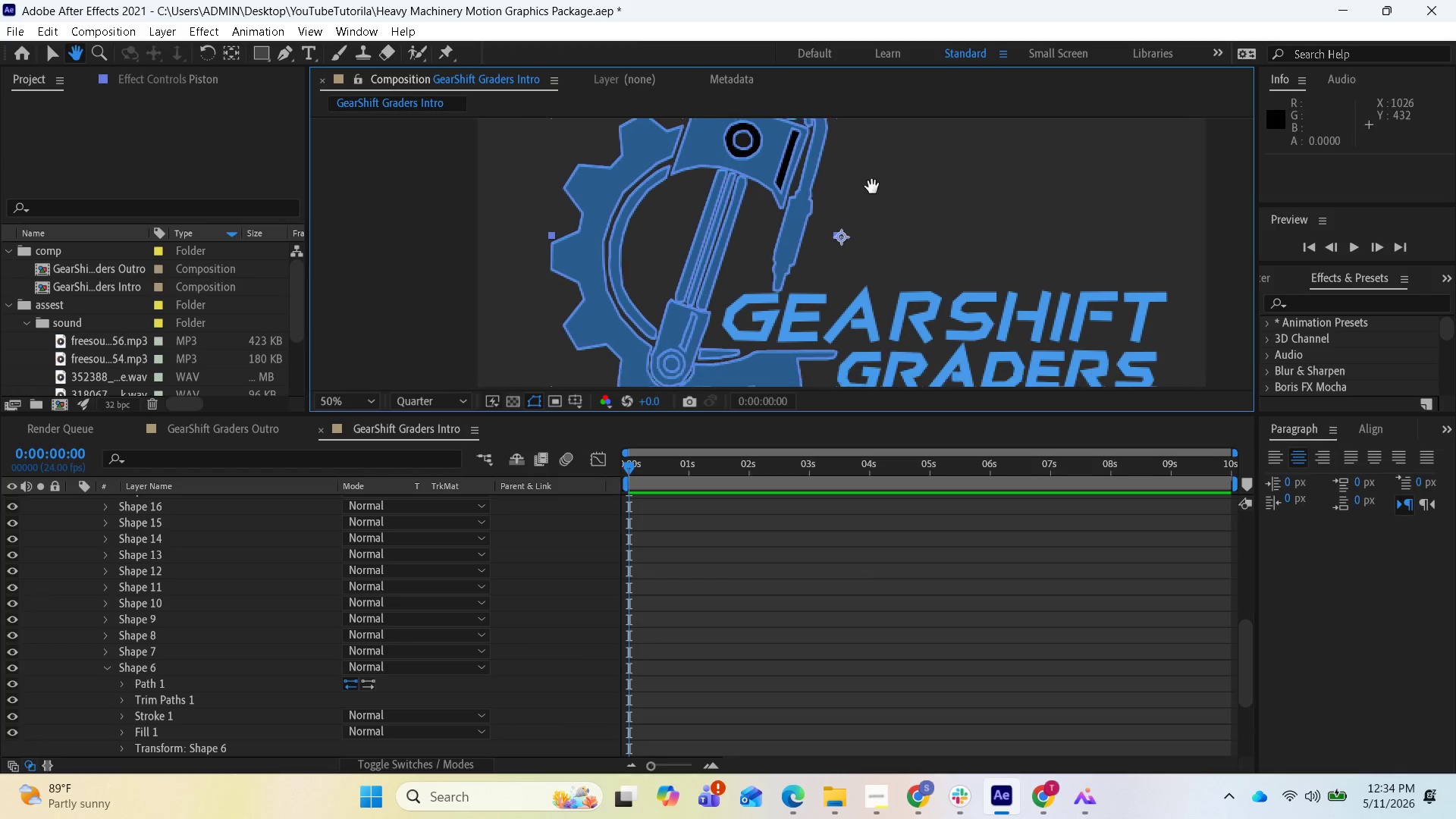 
left_click([695, 328])
 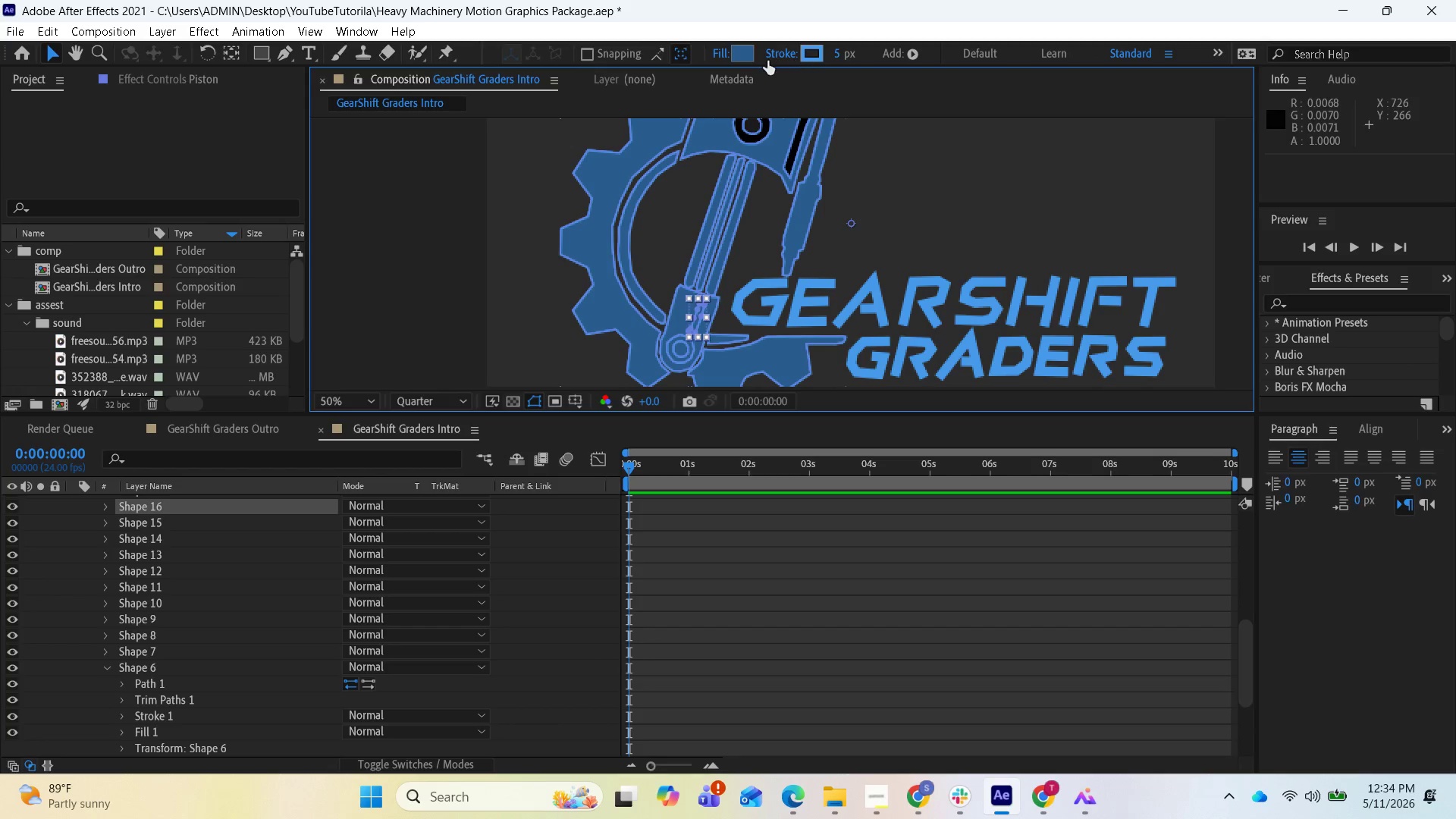 
left_click([751, 57])
 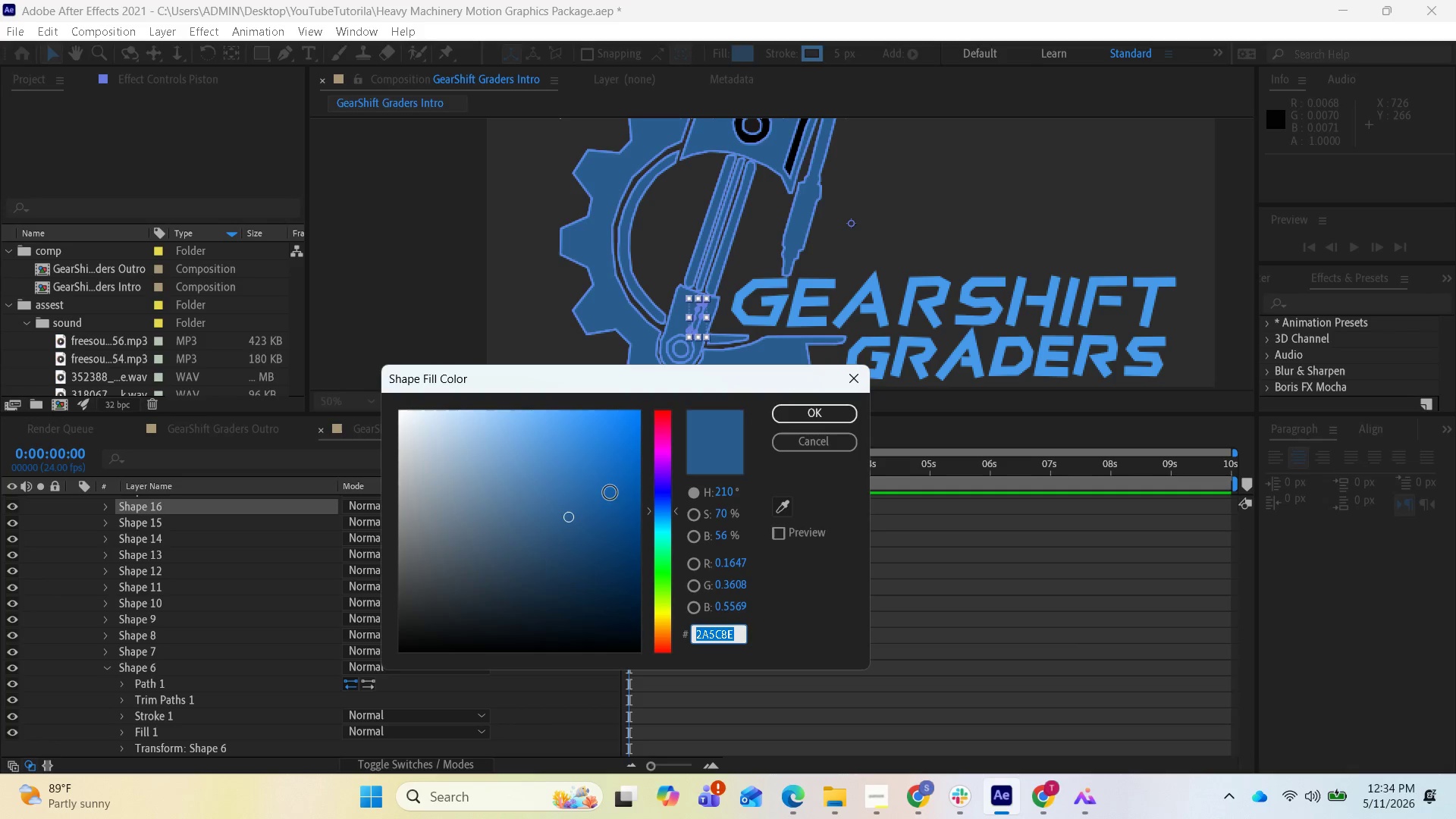 
left_click_drag(start_coordinate=[585, 513], to_coordinate=[428, 632])
 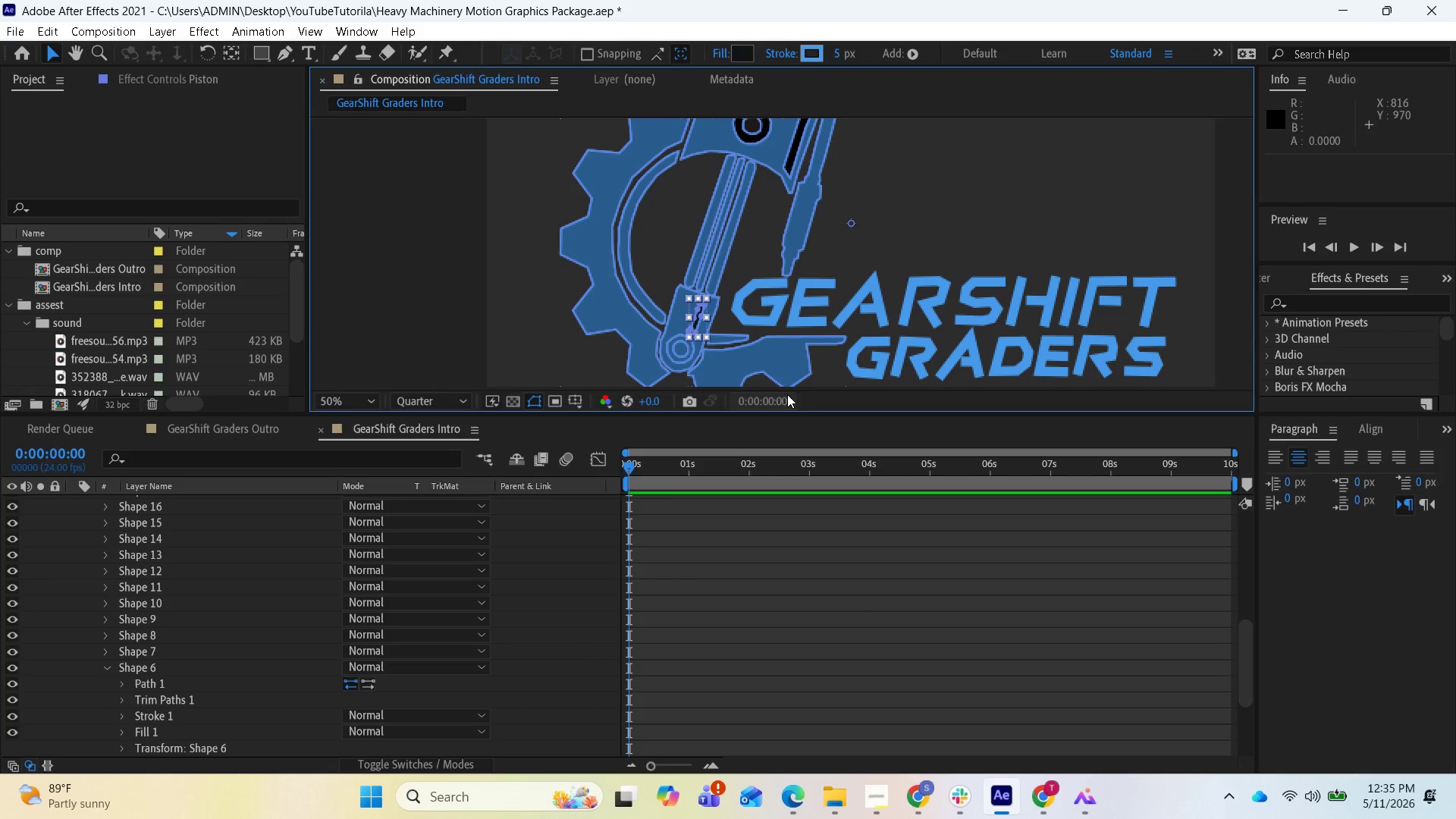 
scroll: coordinate [704, 378], scroll_direction: up, amount: 1.0
 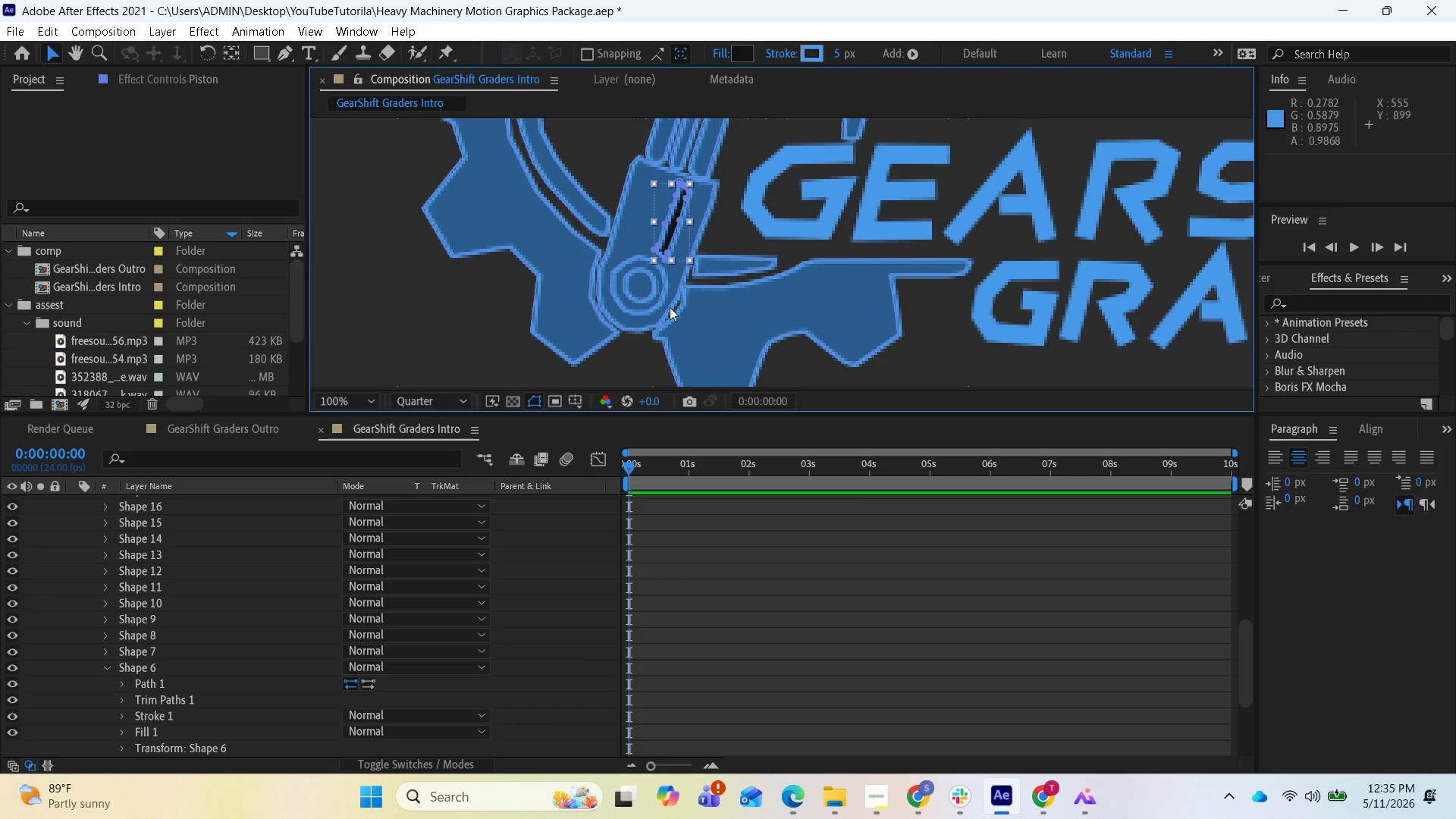 
left_click([645, 289])
 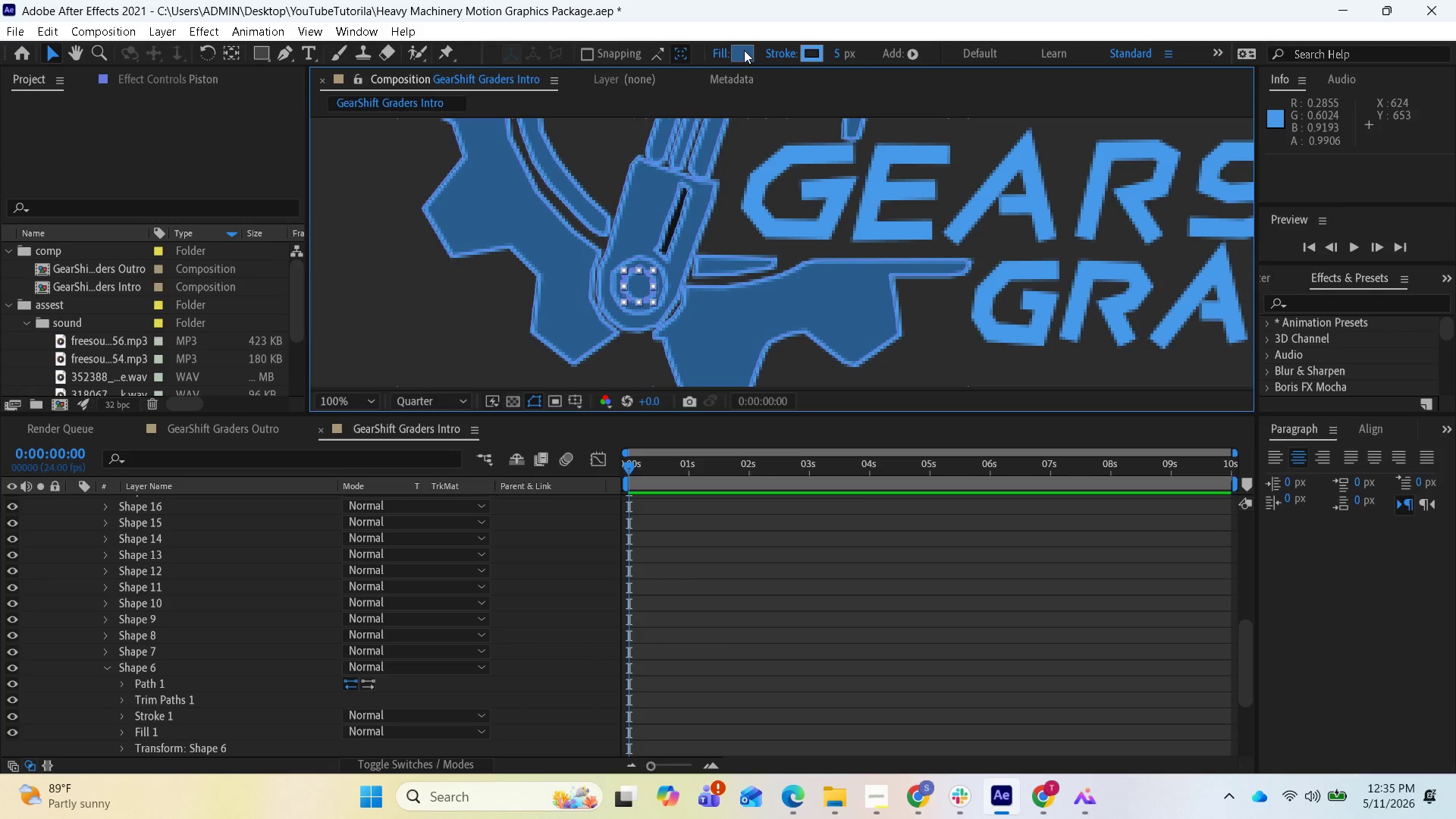 
left_click([743, 49])
 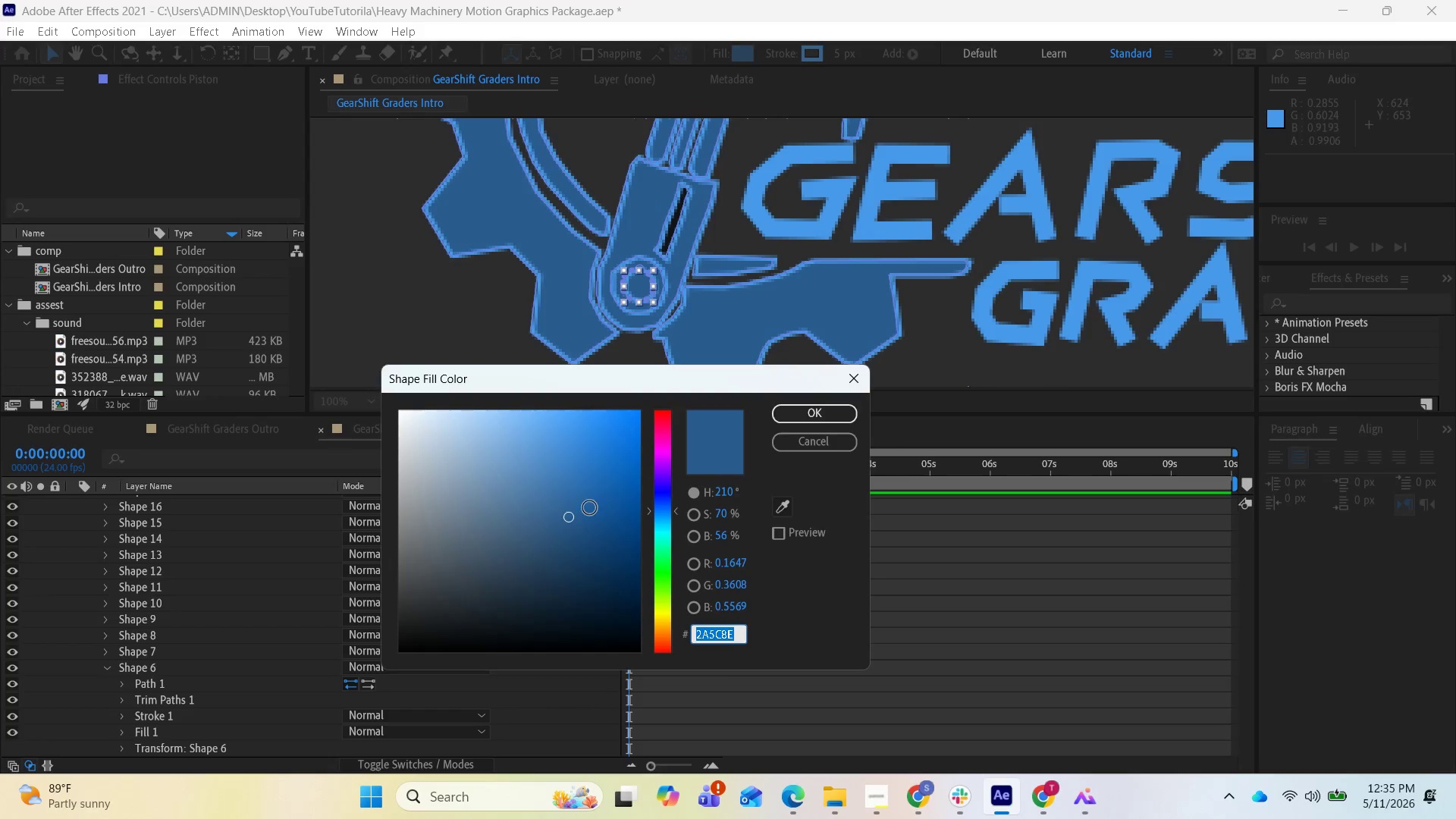 
left_click_drag(start_coordinate=[569, 520], to_coordinate=[431, 631])
 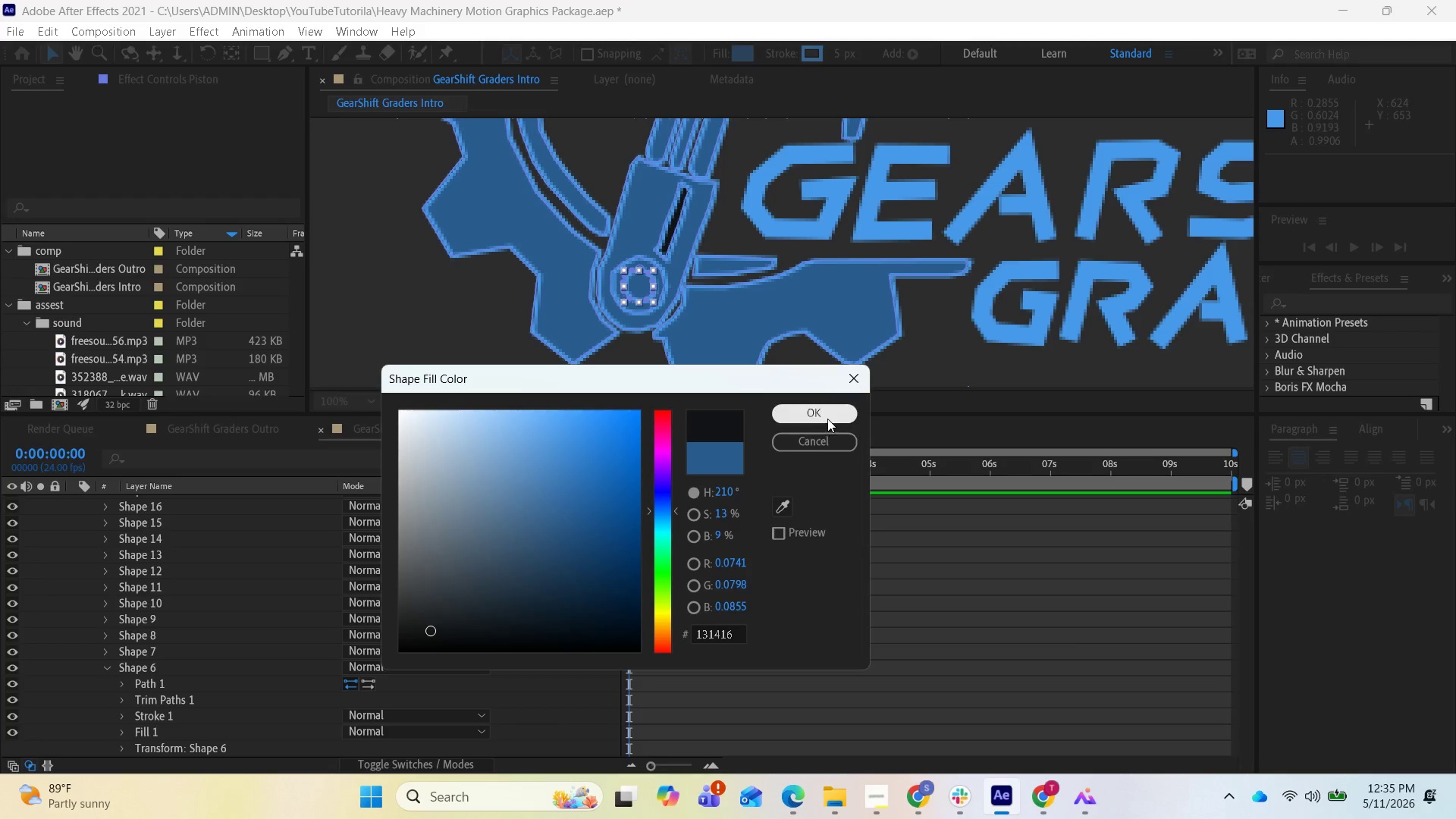 
left_click([826, 419])
 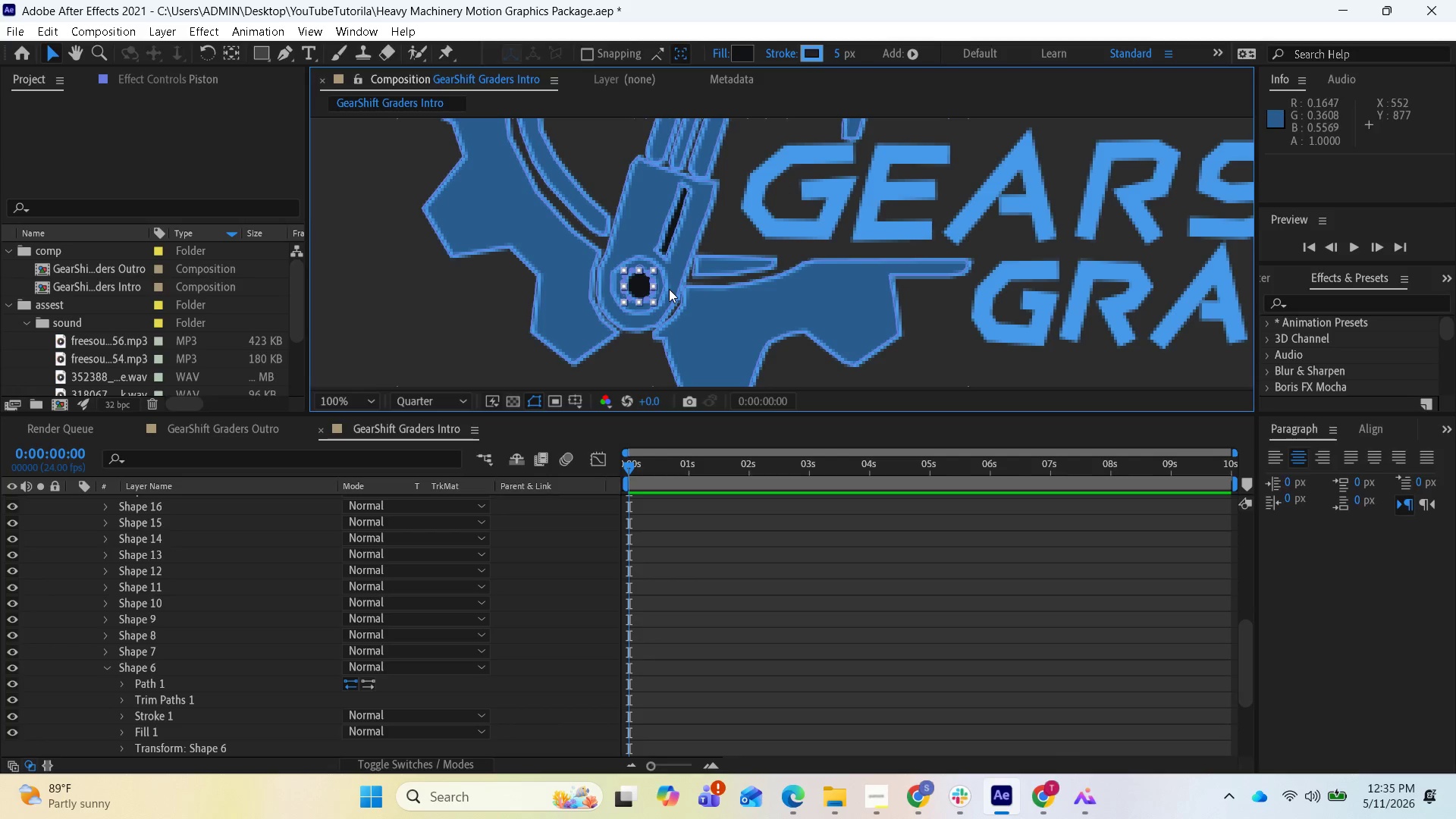 
wait(8.84)
 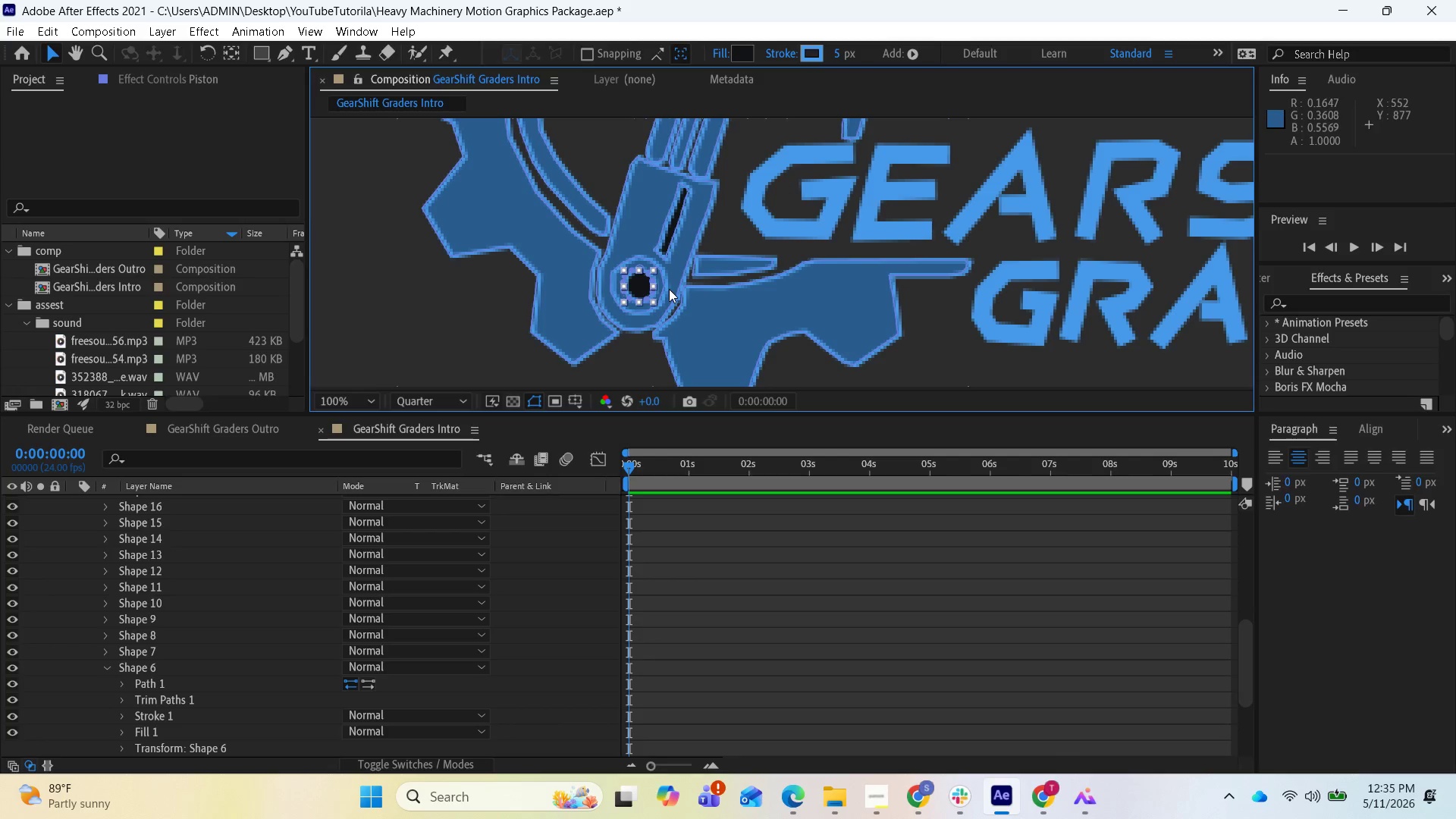 
left_click([669, 282])
 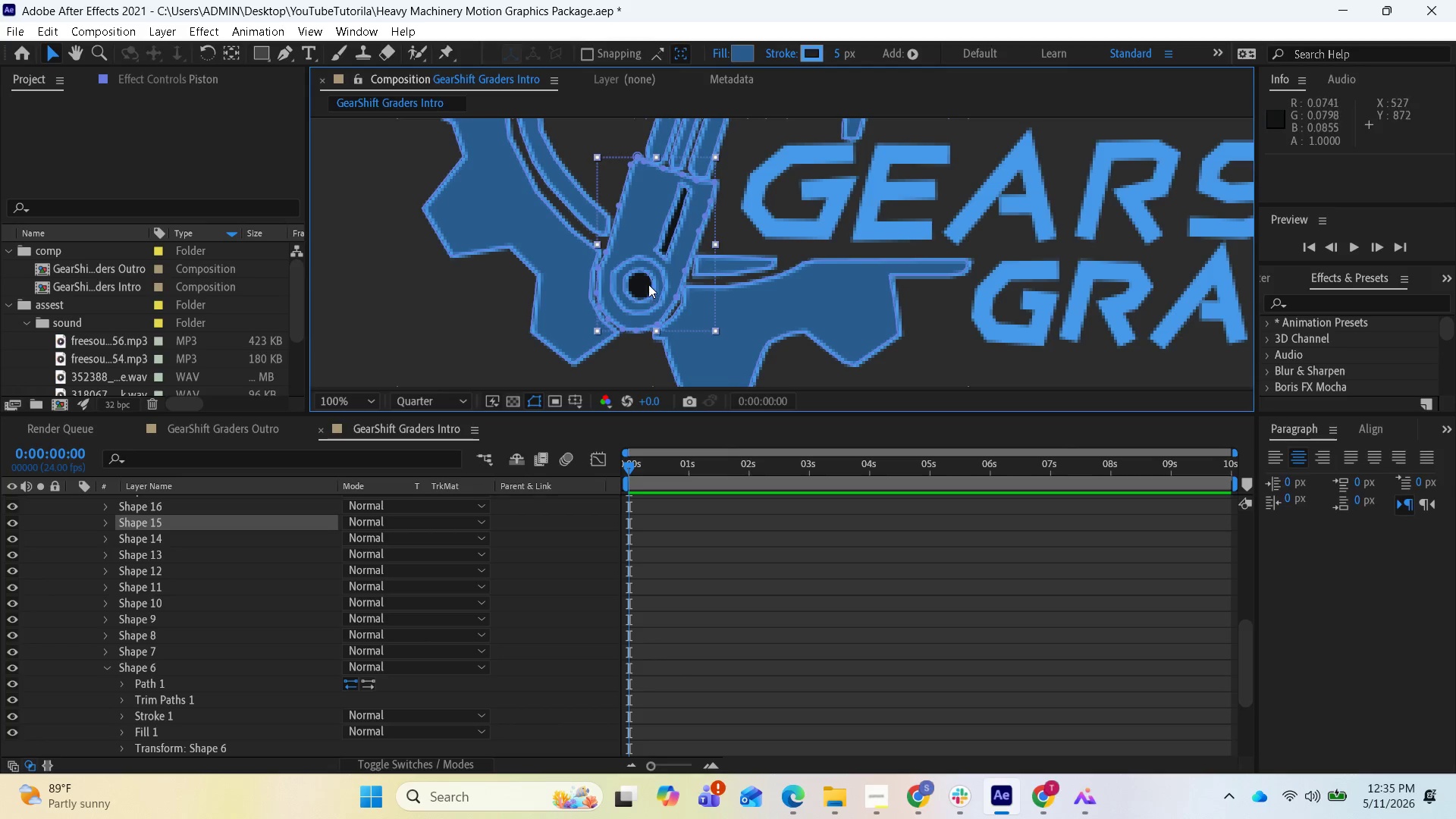 
left_click([628, 271])
 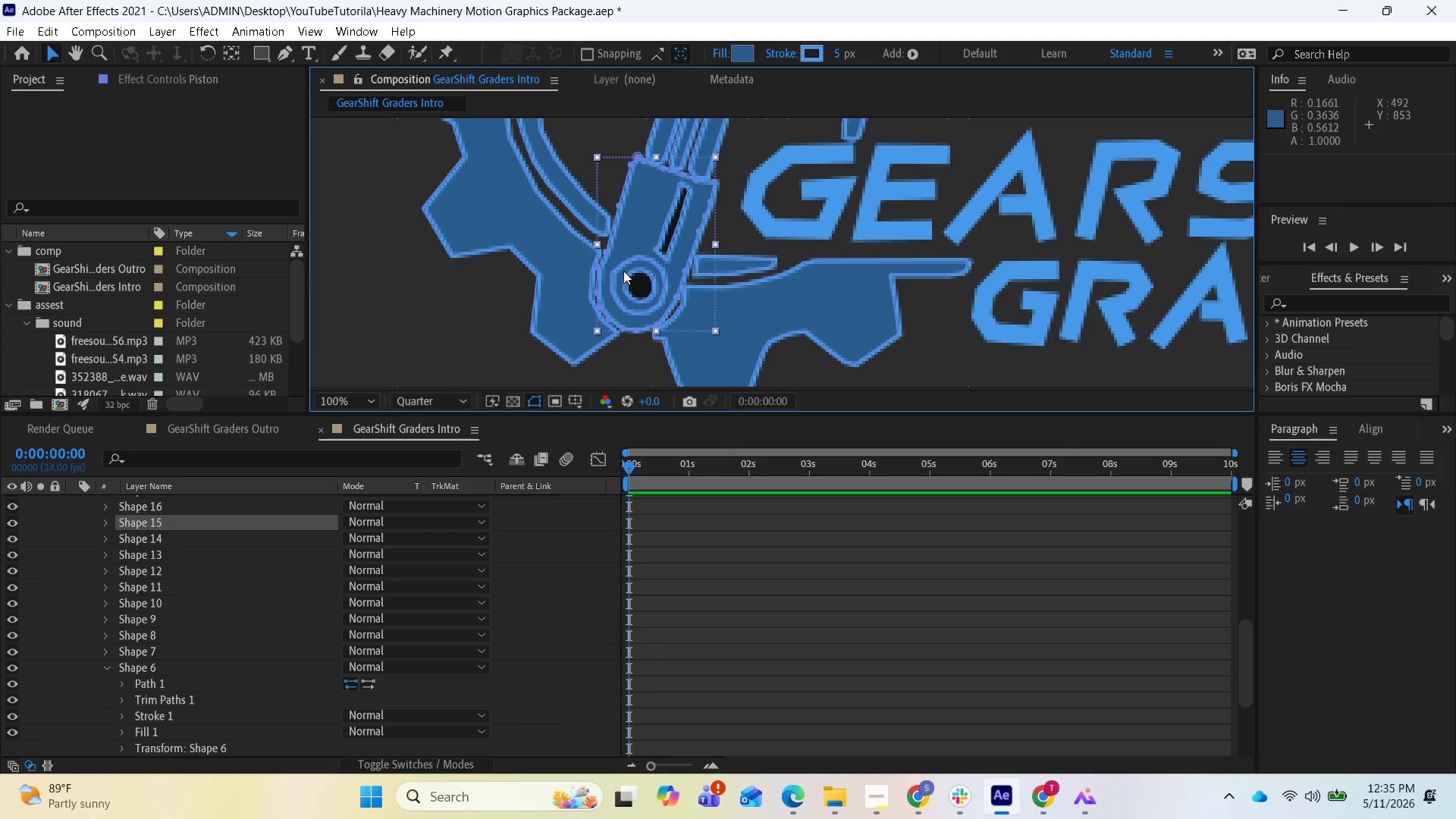 
left_click([623, 271])
 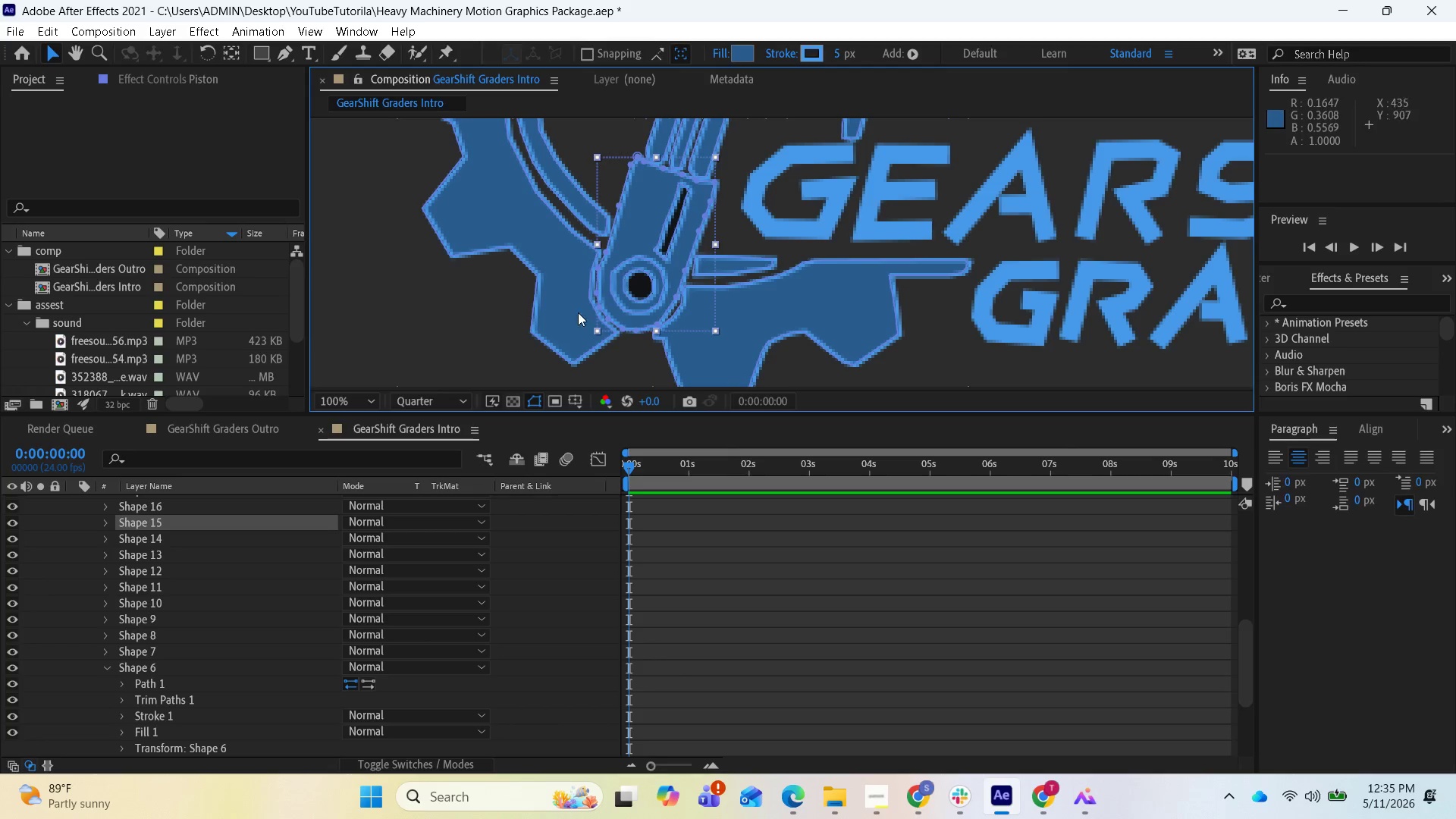 
left_click([560, 322])
 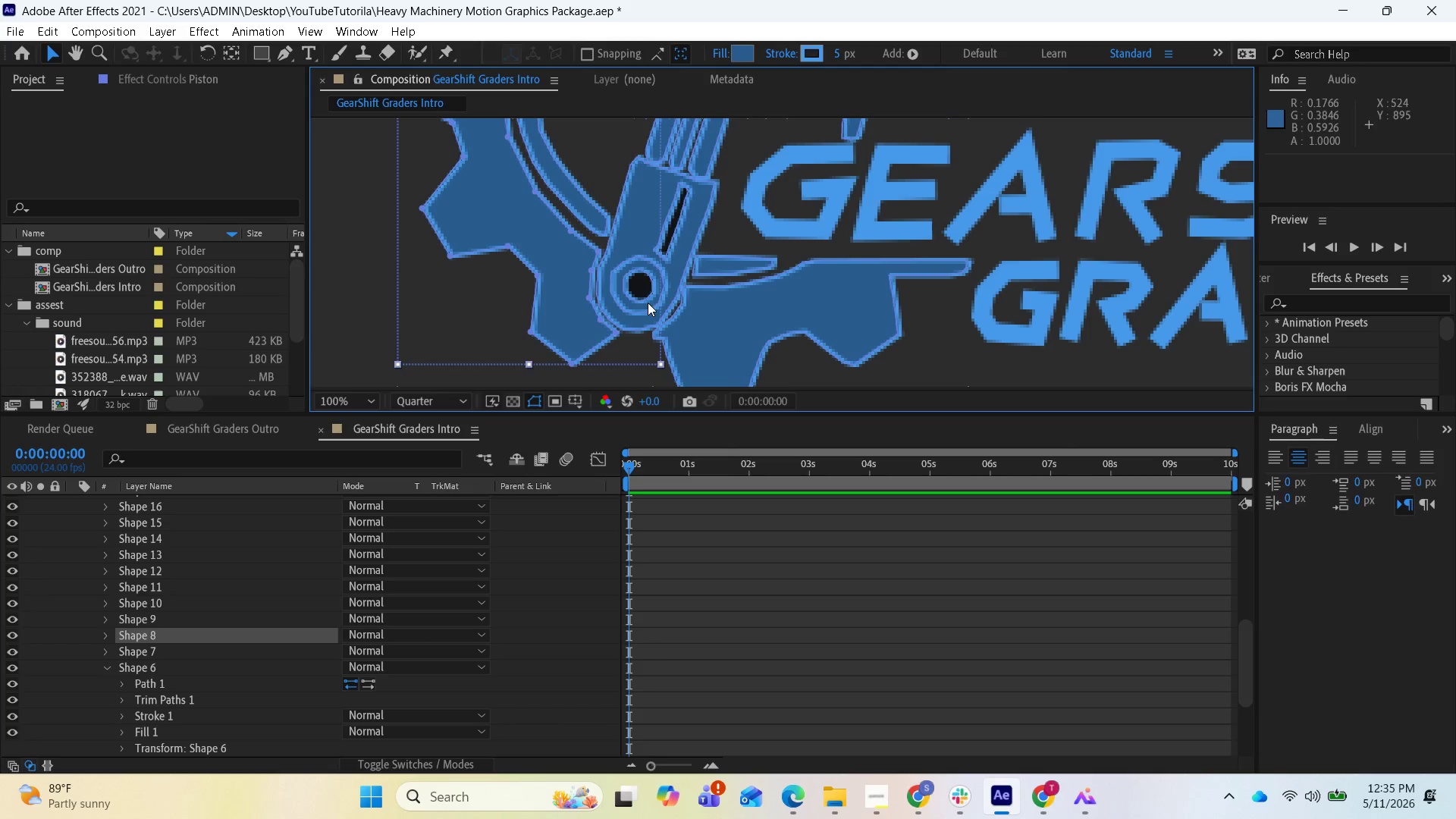 
left_click([648, 303])
 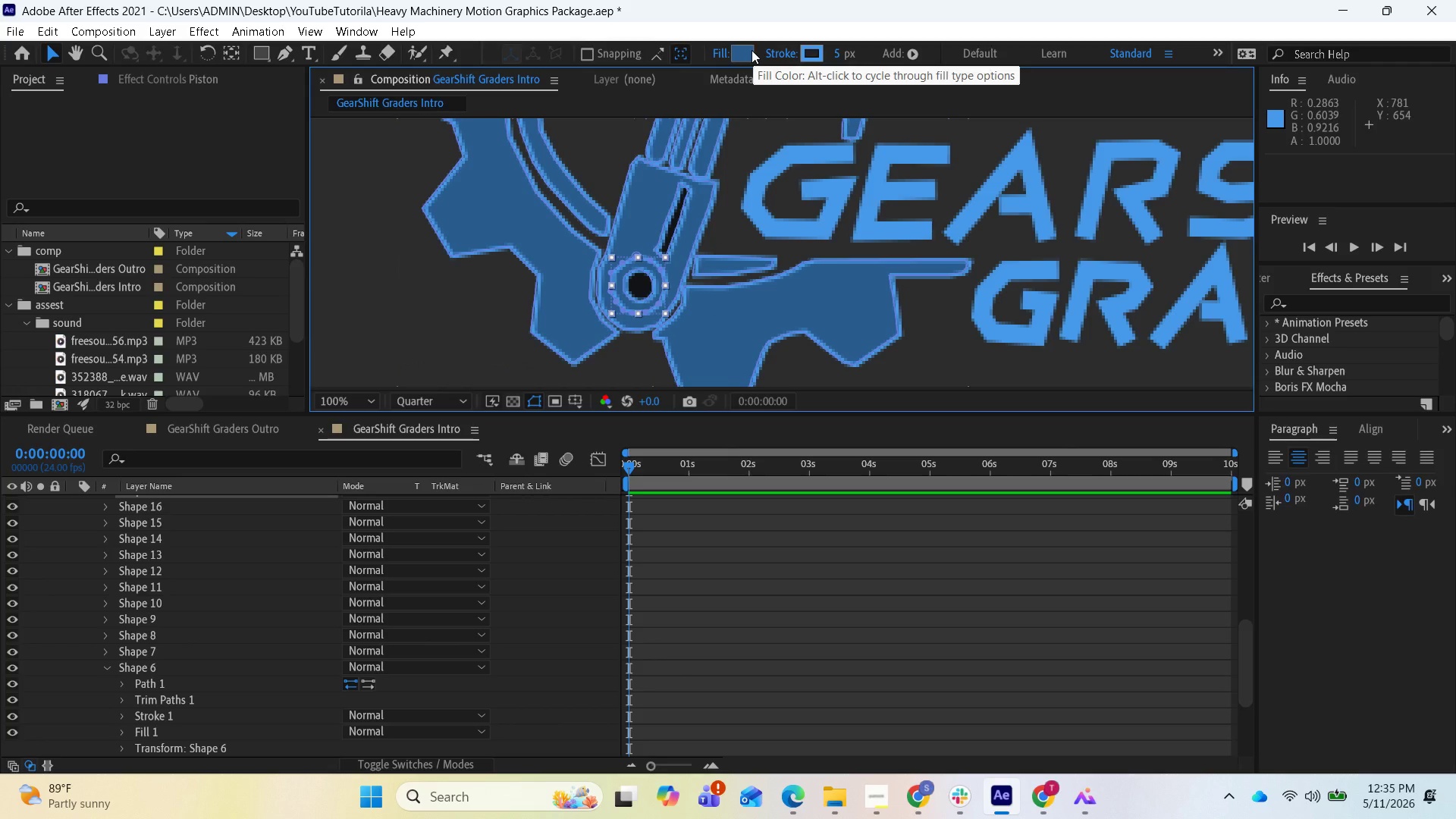 
left_click([752, 50])
 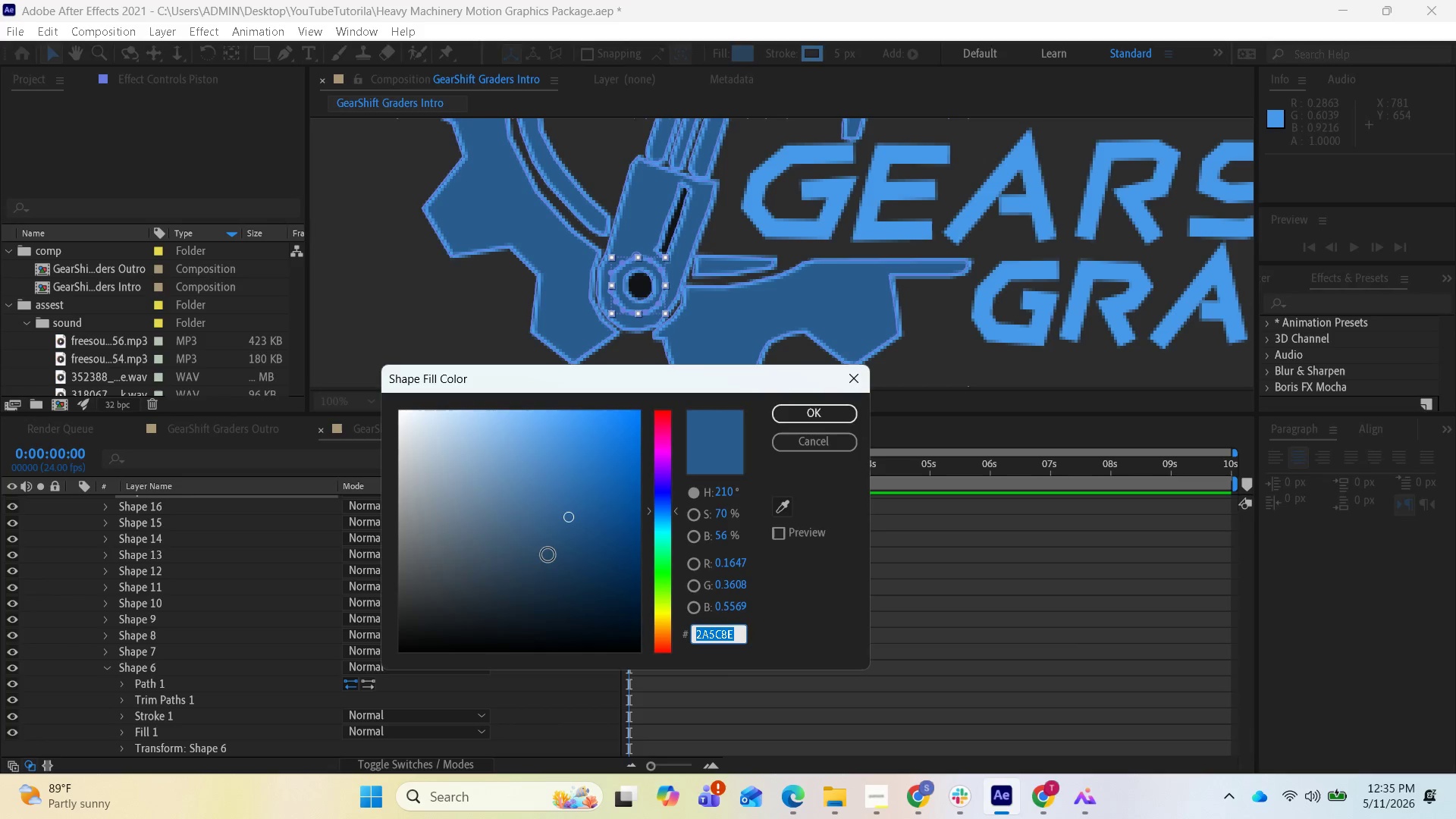 
left_click_drag(start_coordinate=[554, 538], to_coordinate=[418, 628])
 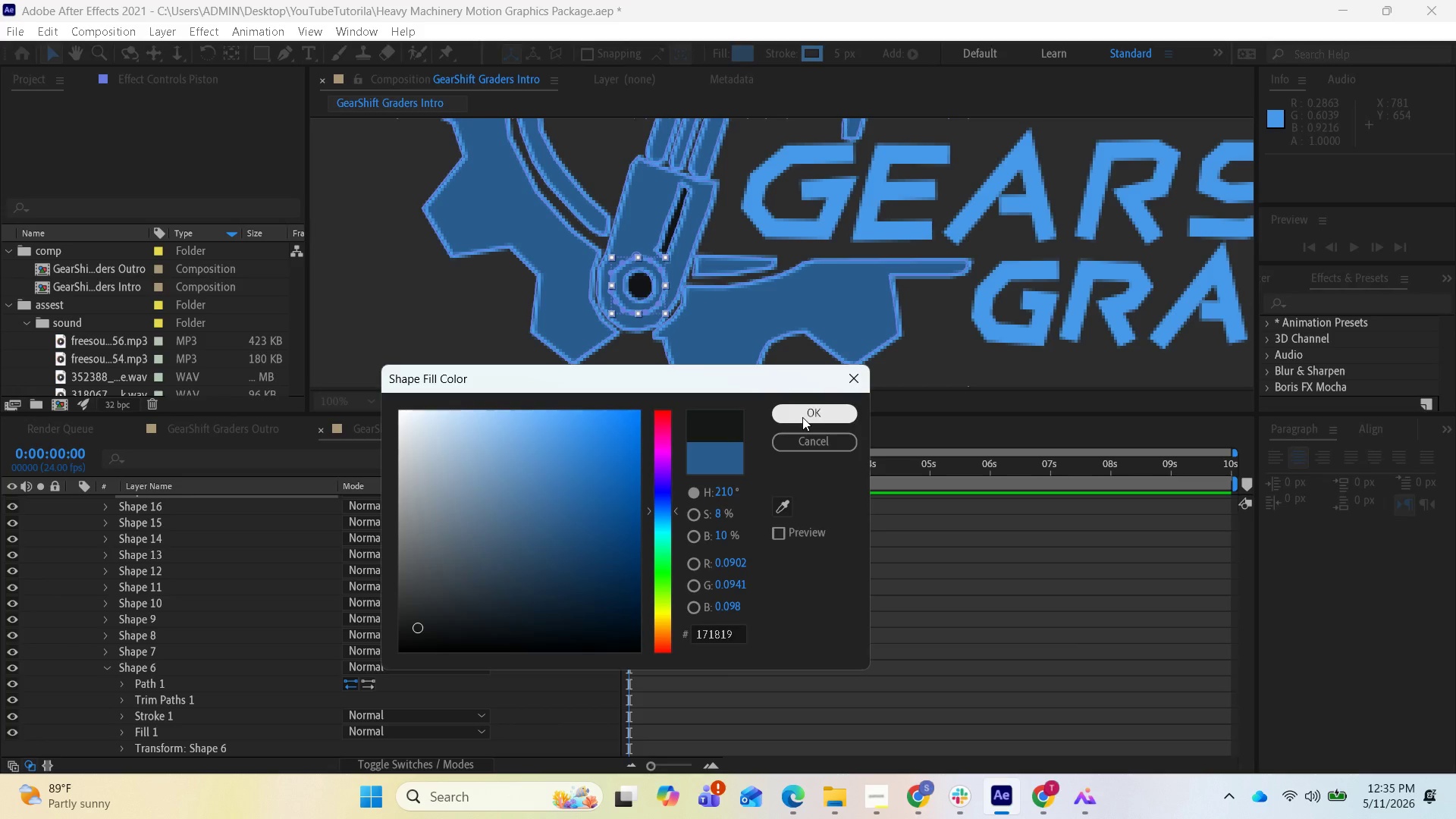 
left_click([802, 417])
 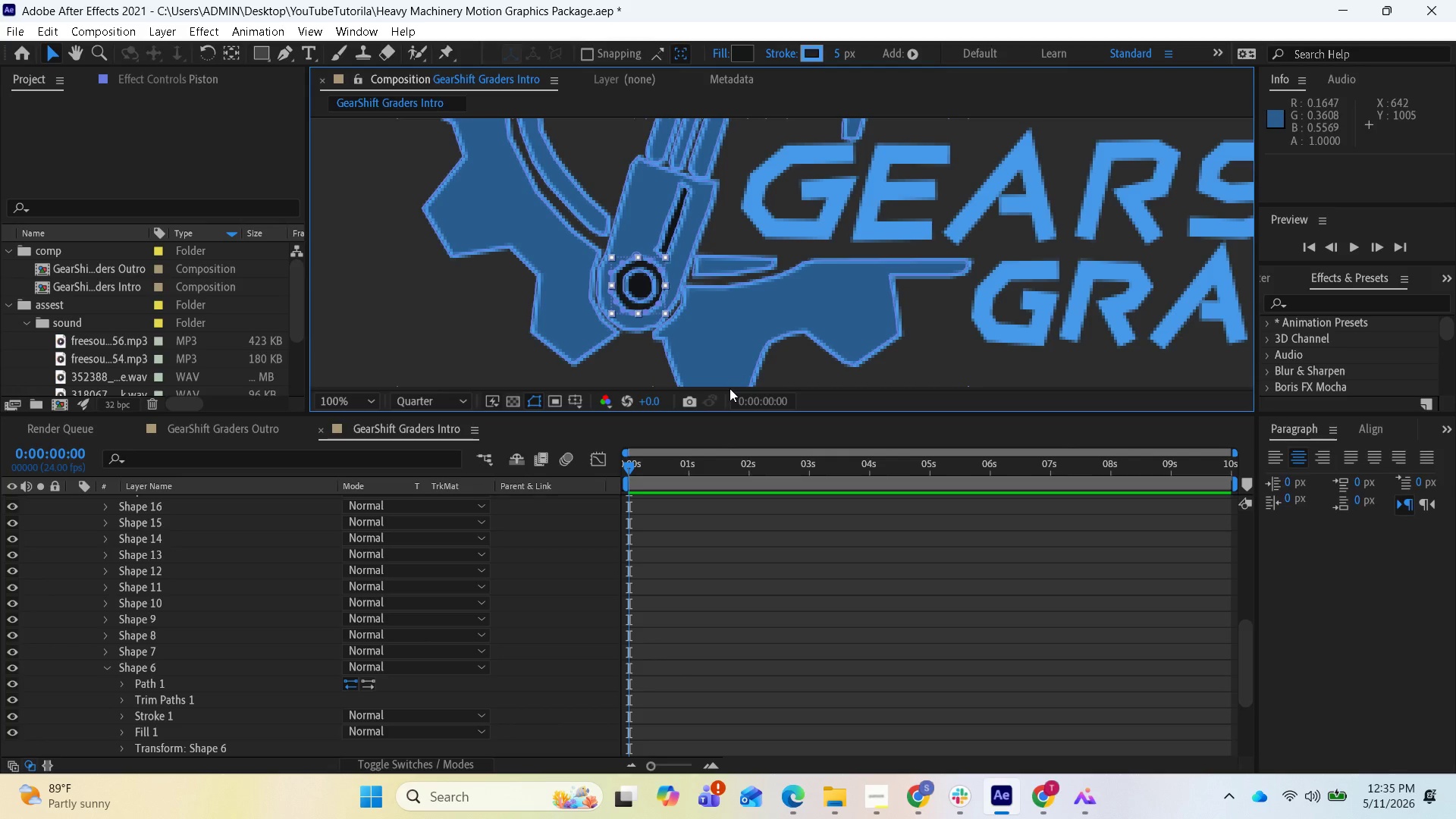 
wait(14.81)
 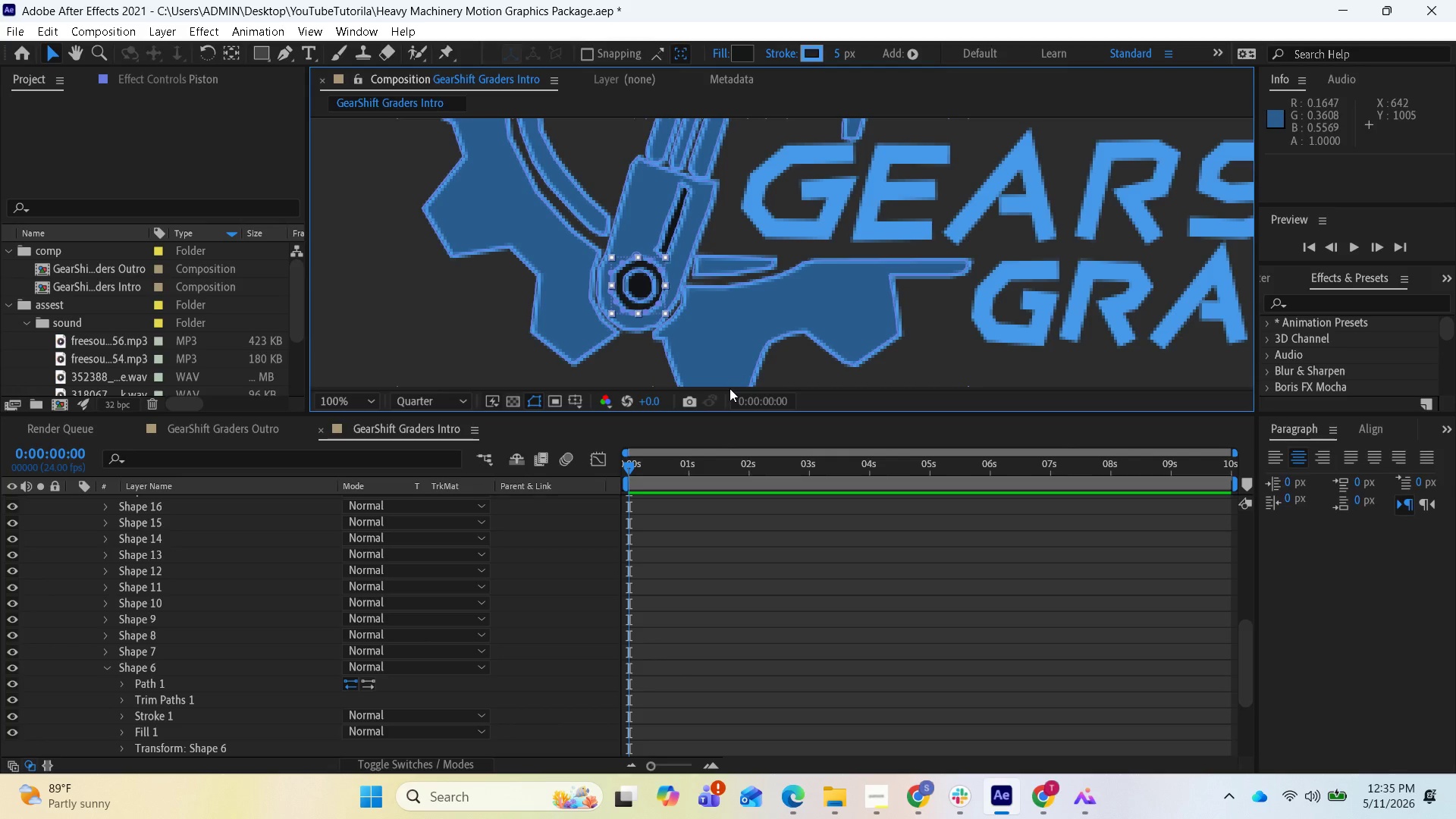 
scroll: coordinate [779, 275], scroll_direction: down, amount: 1.0
 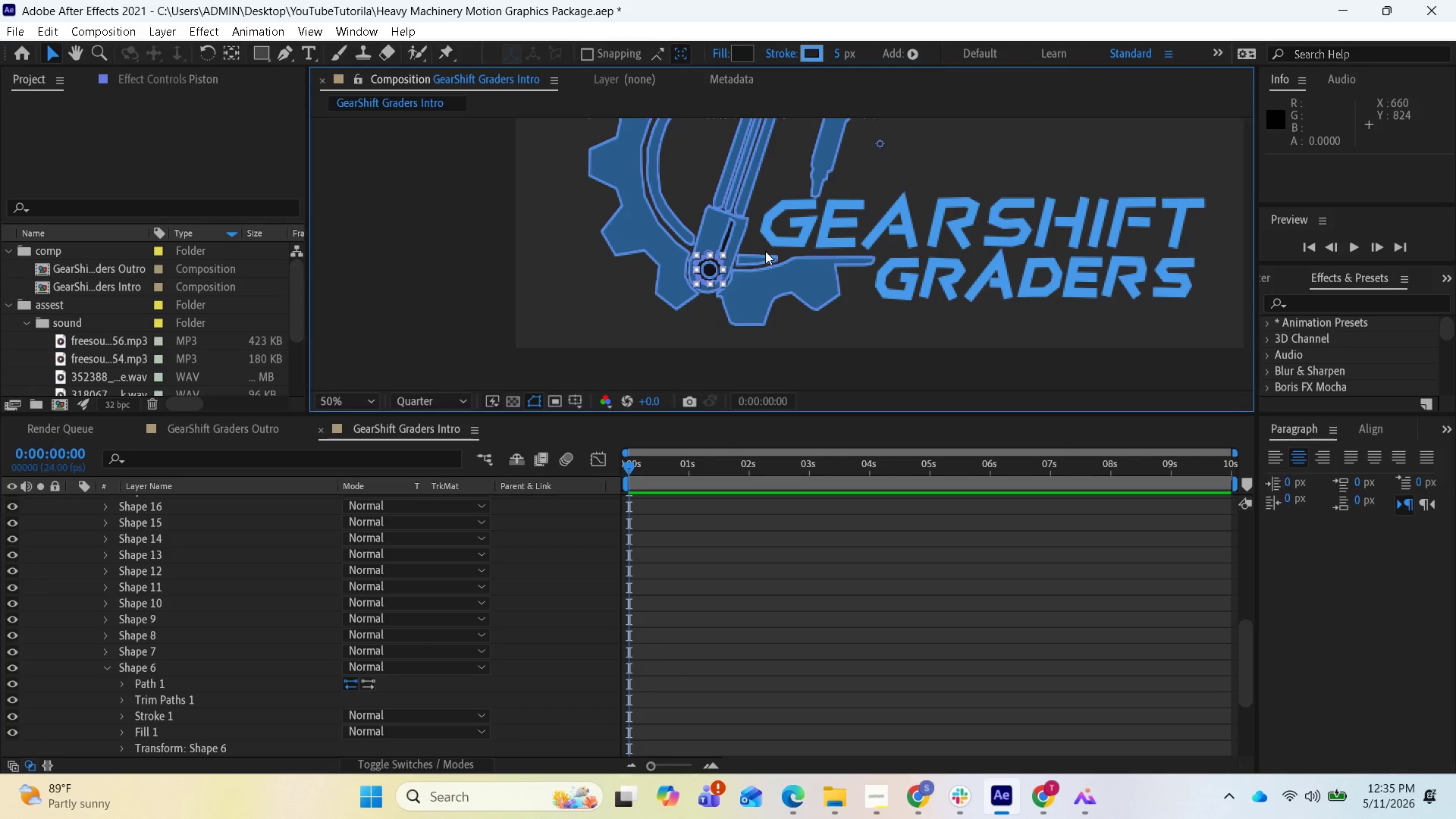 
scroll: coordinate [761, 241], scroll_direction: up, amount: 1.0
 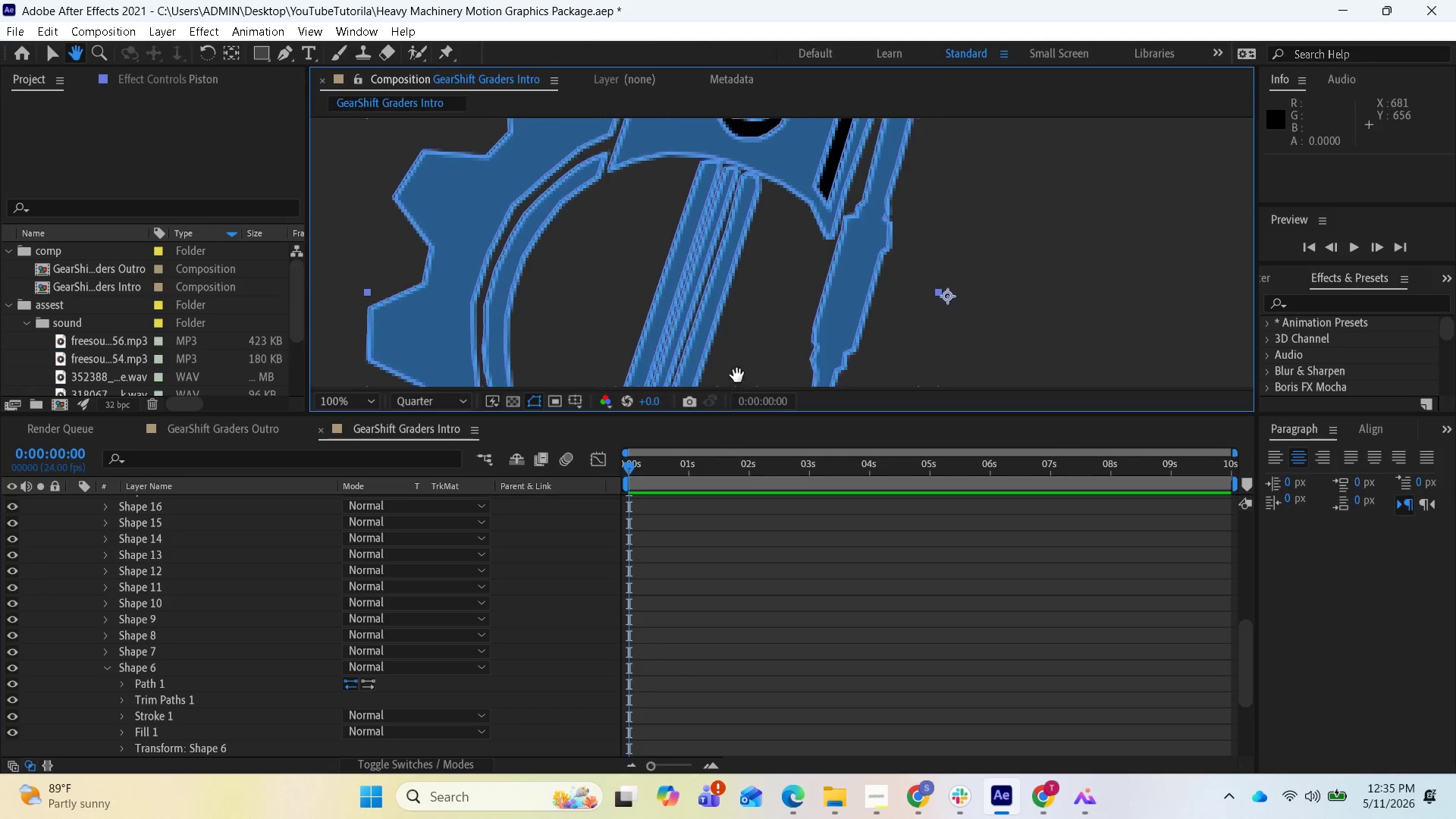 
left_click([752, 353])
 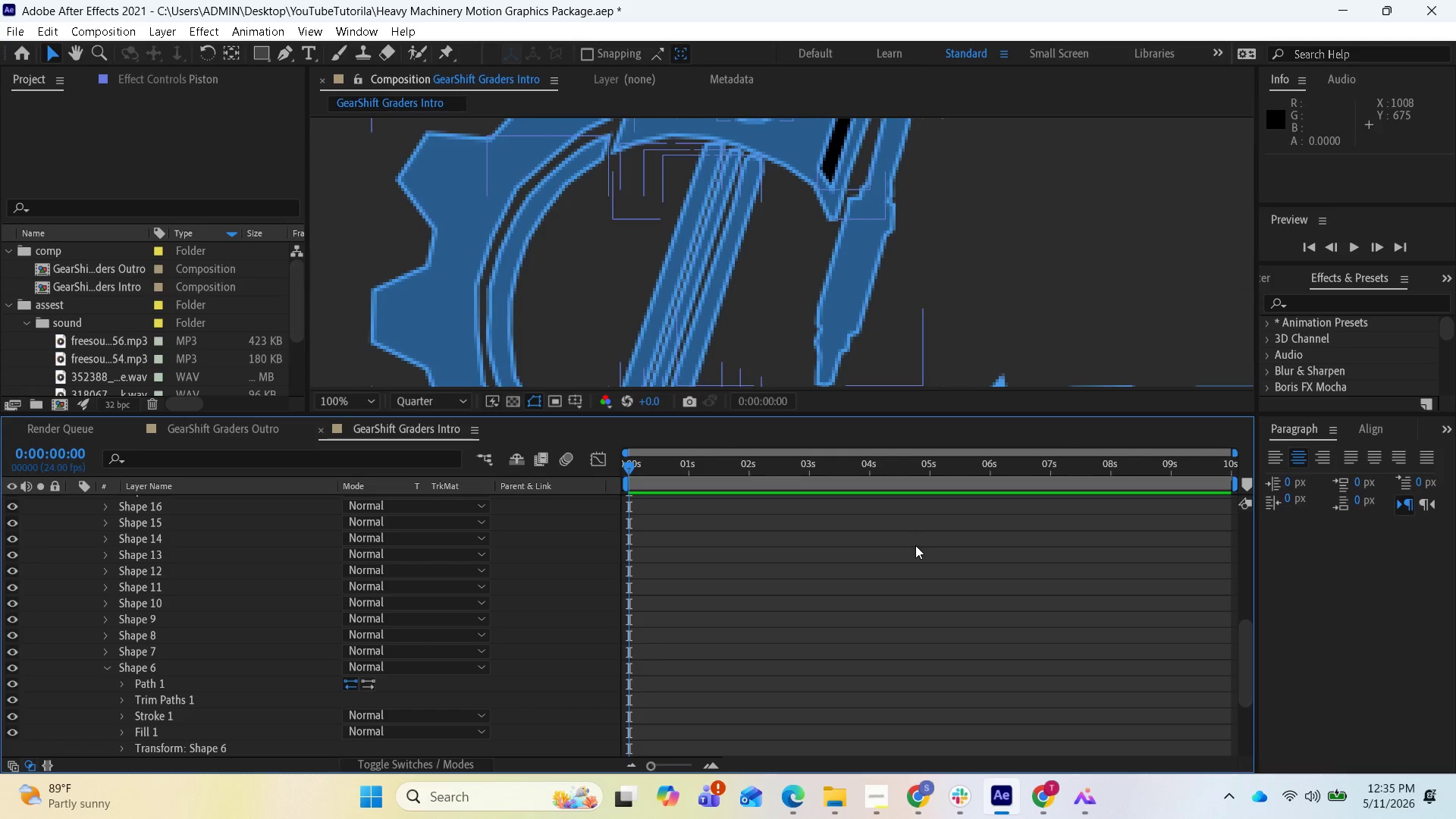 
scroll: coordinate [924, 284], scroll_direction: down, amount: 2.0
 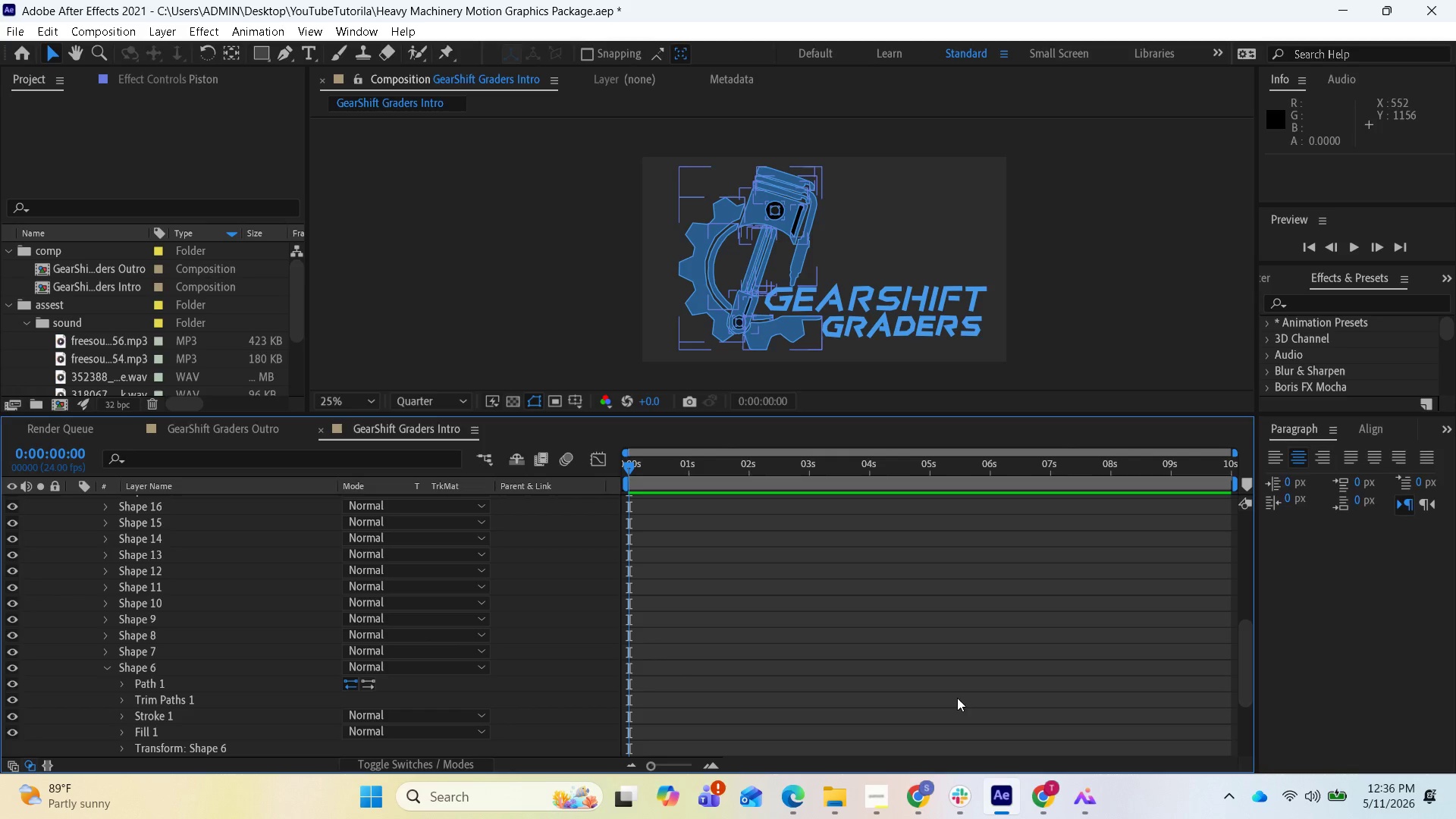 
mouse_move([835, 804])
 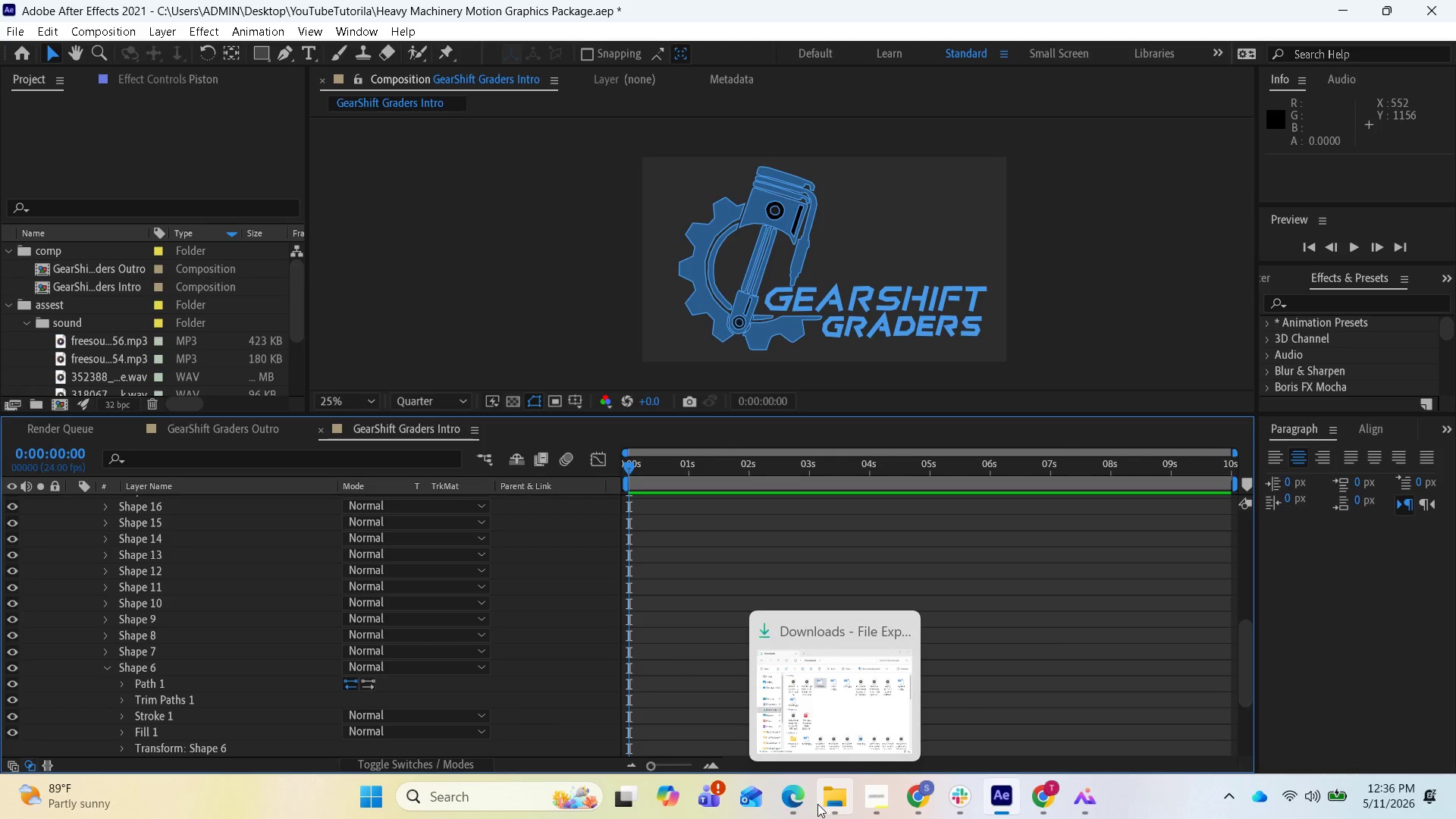 
mouse_move([819, 804])
 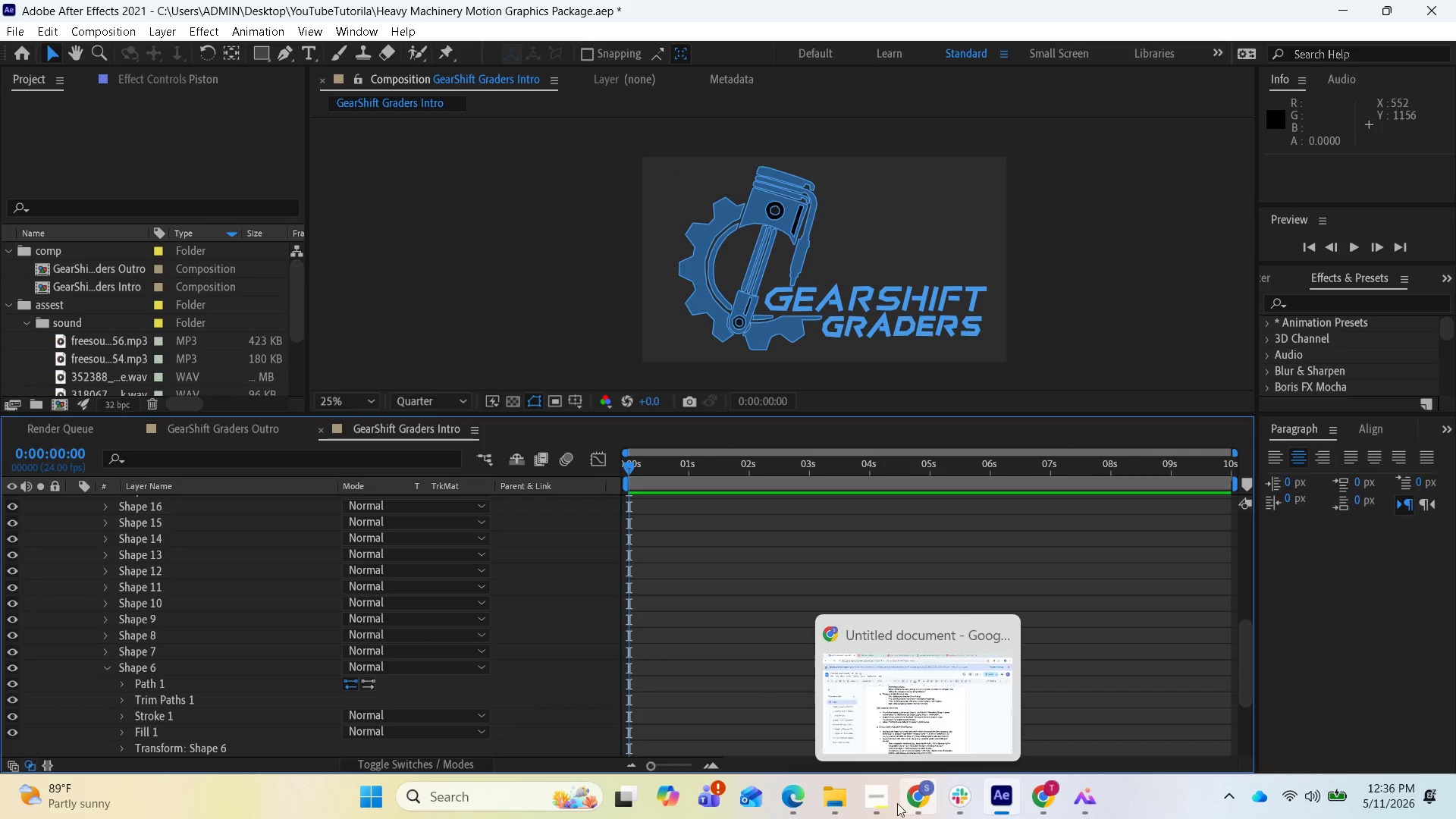 
left_click([889, 799])